 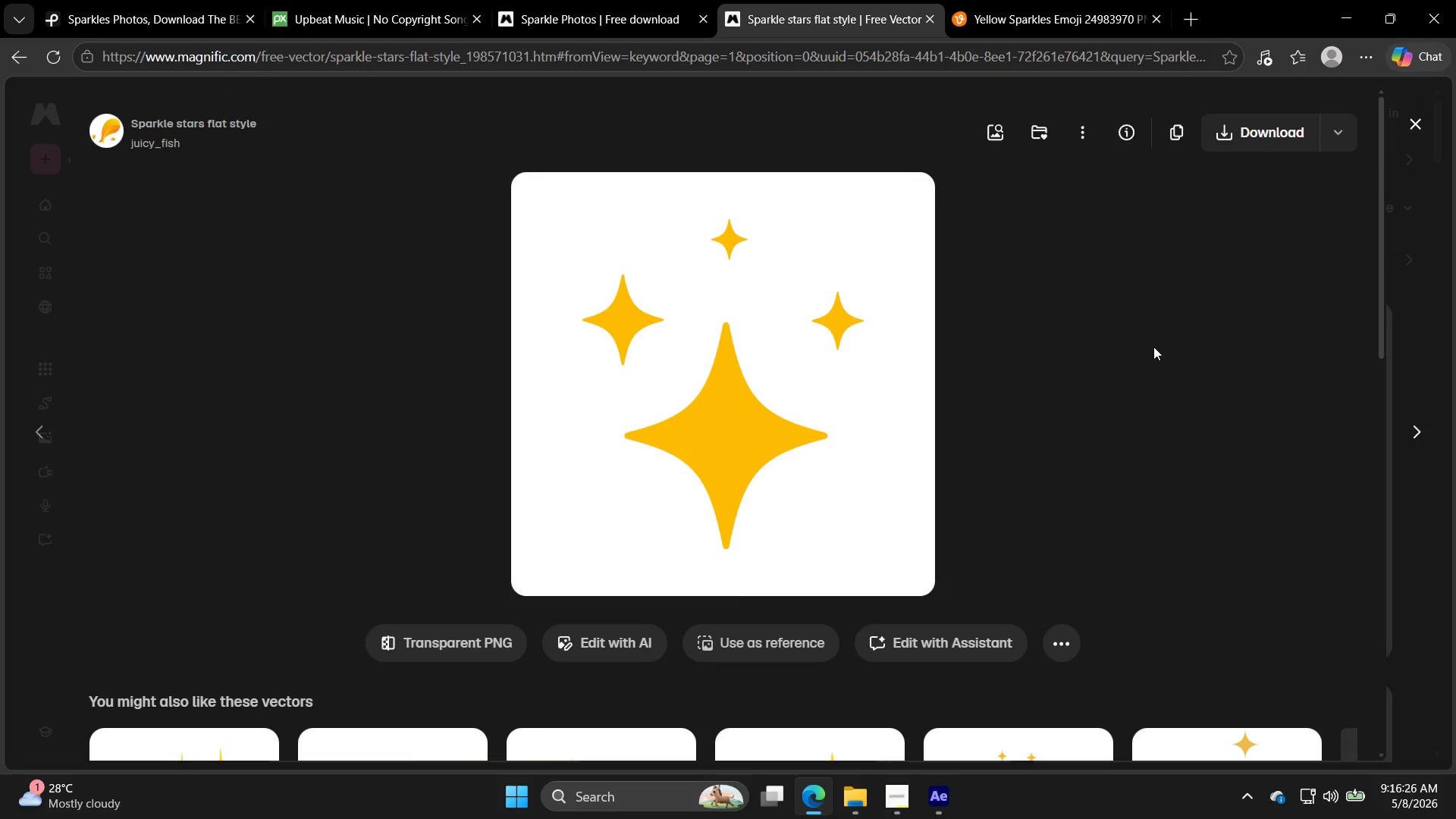 
left_click([1425, 128])
 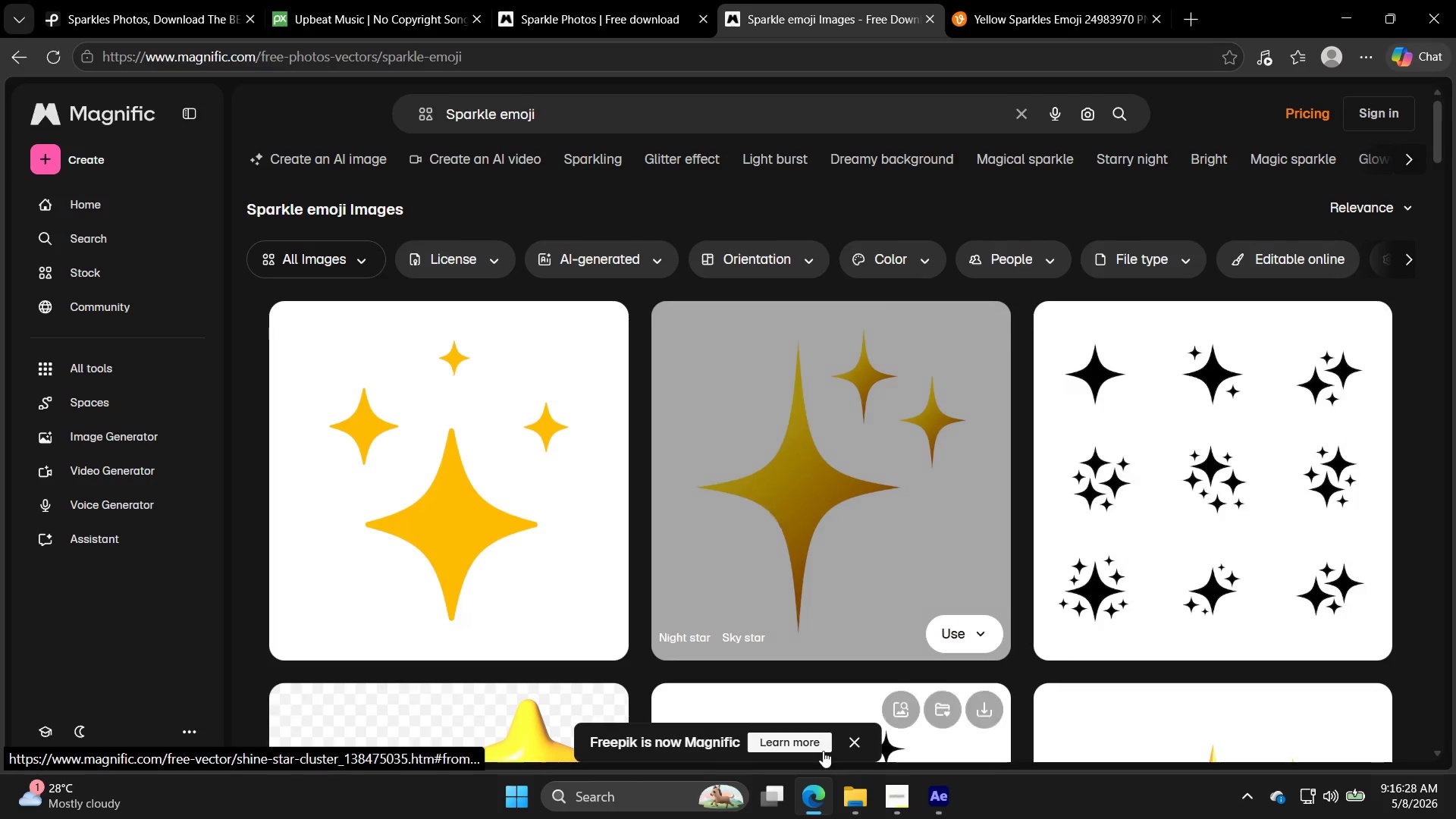 
left_click([930, 809])
 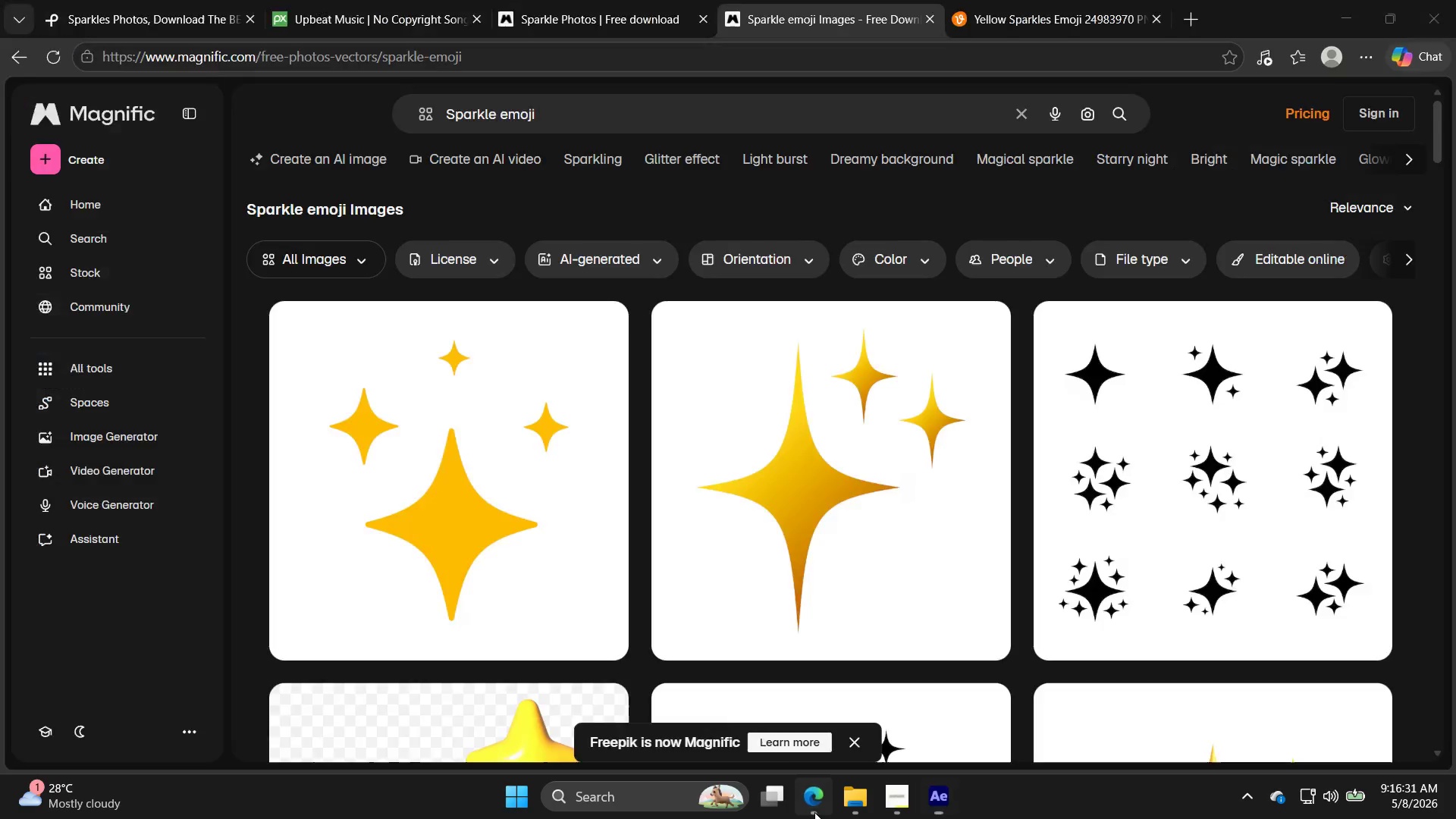 
left_click([403, 0])
 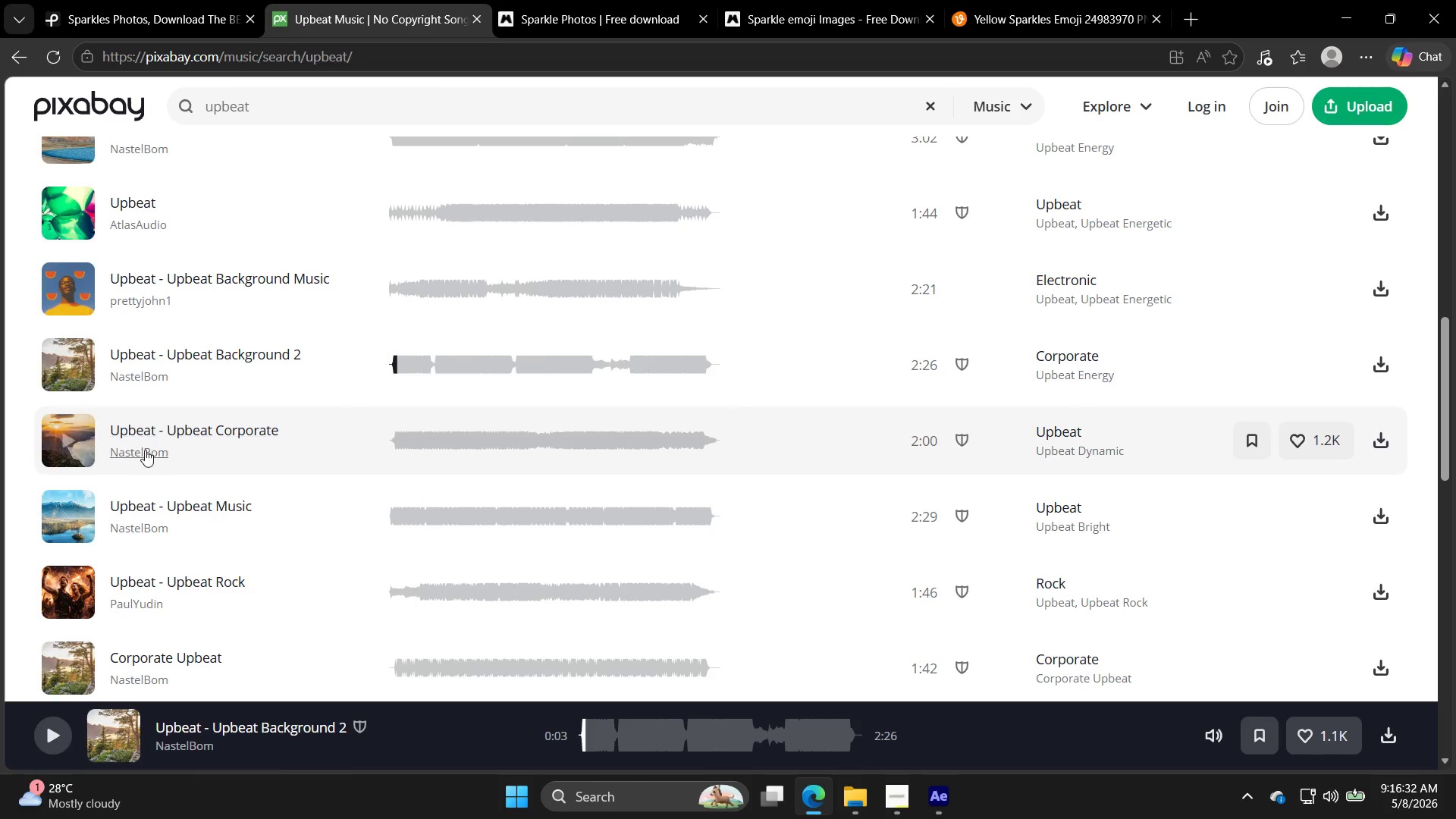 
left_click([86, 421])
 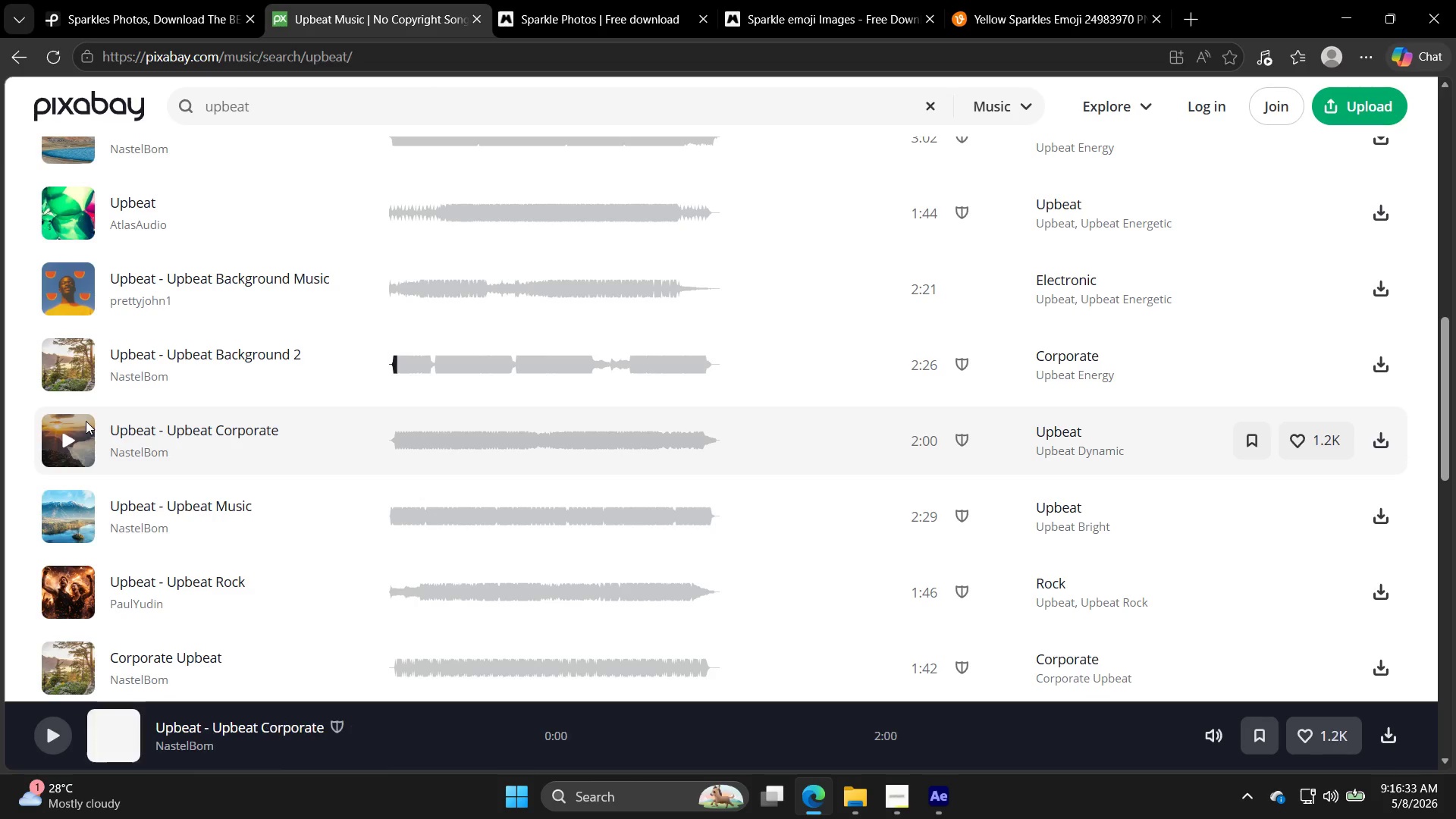 
mouse_move([124, 423])
 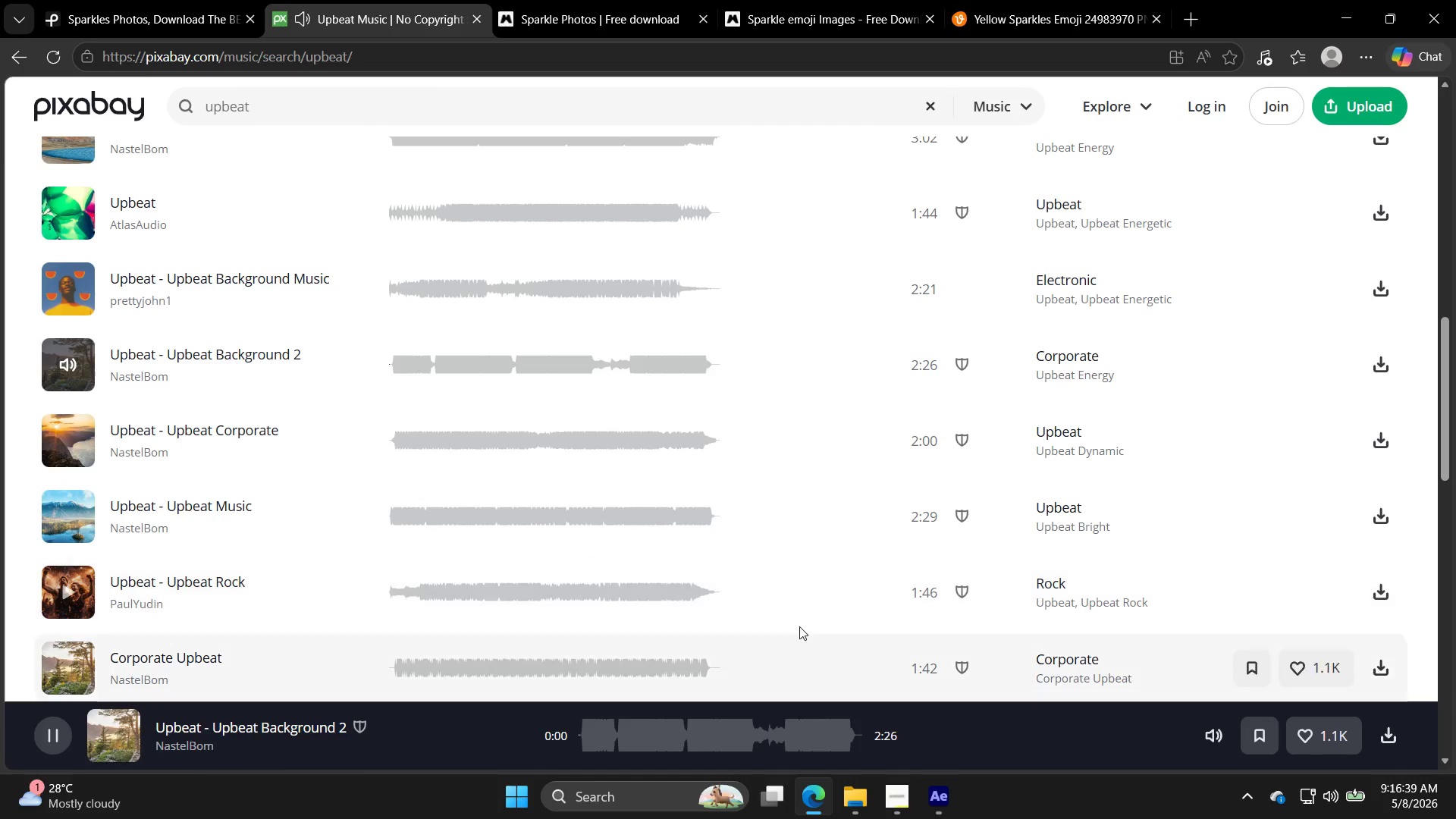 
left_click([70, 576])
 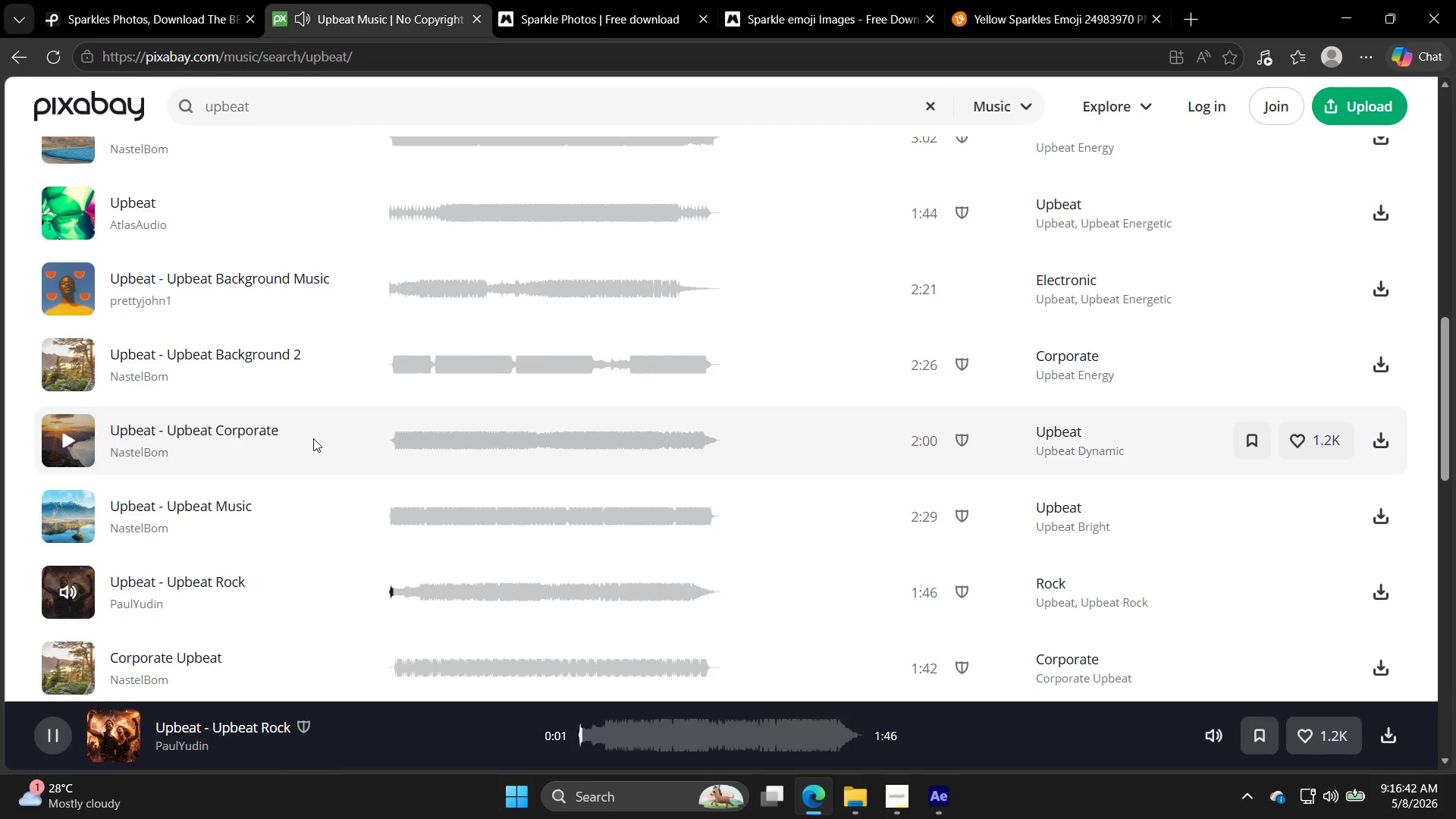 
scroll: coordinate [193, 527], scroll_direction: down, amount: 3.0
 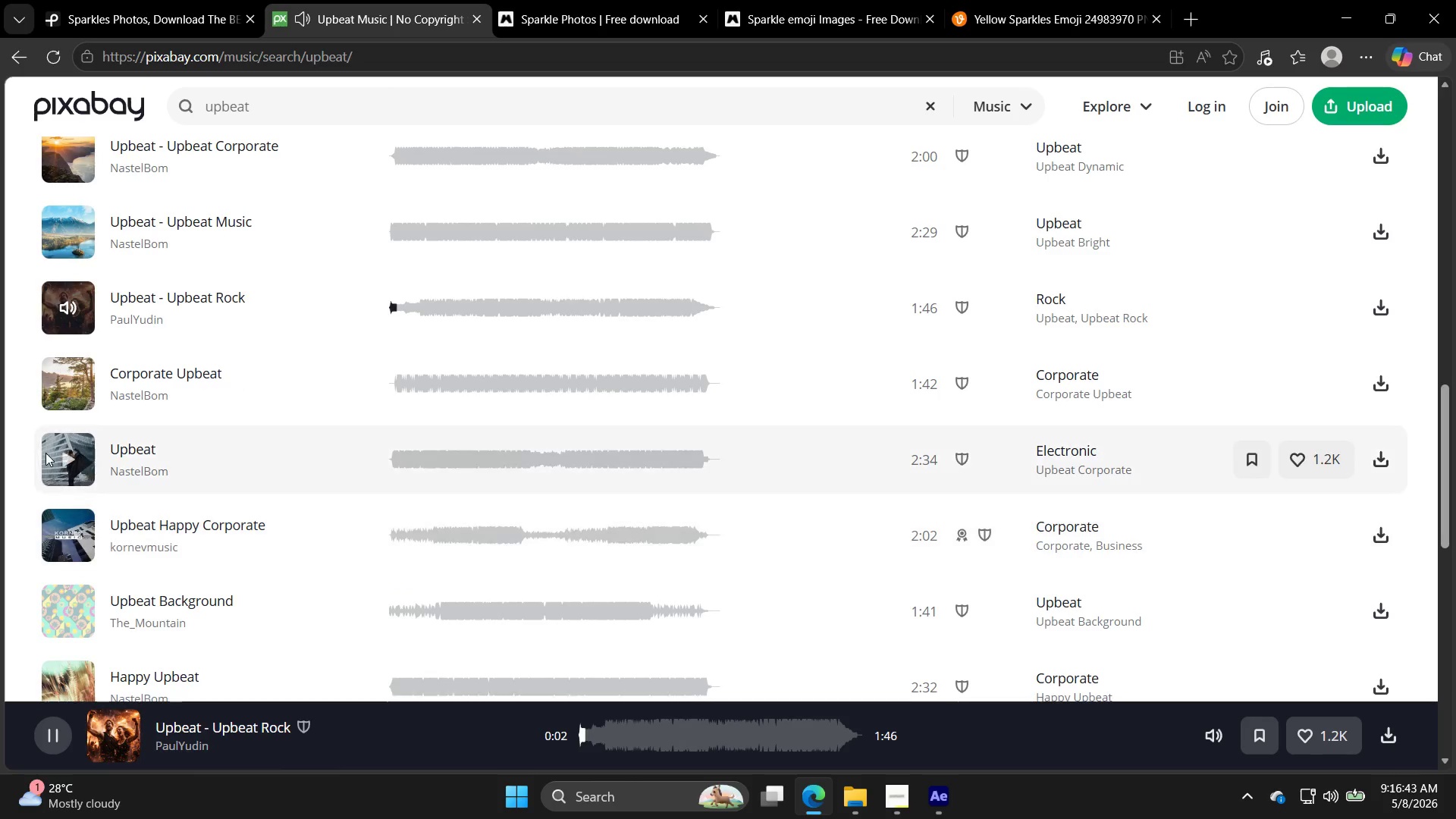 
left_click([71, 429])
 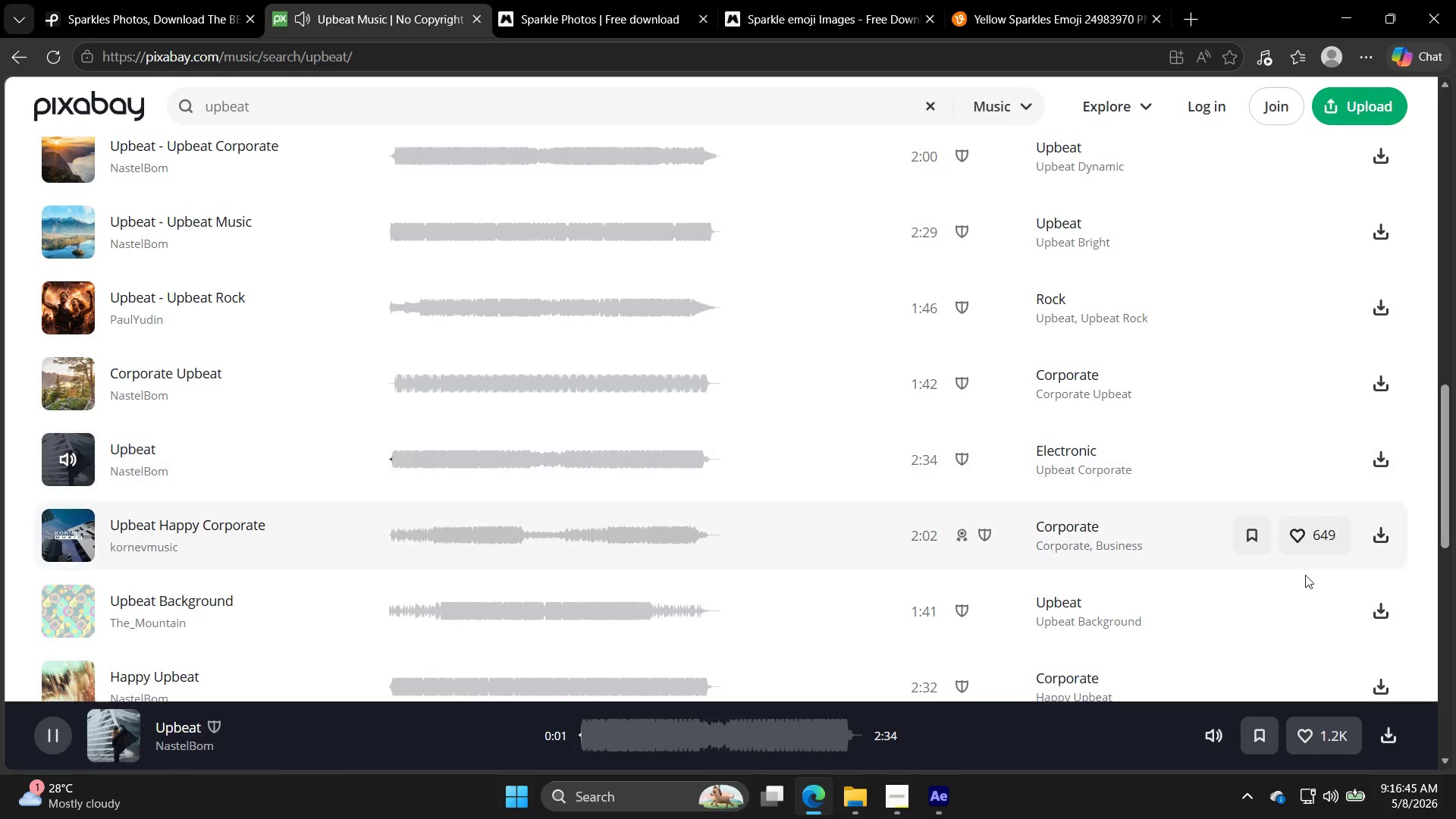 
left_click([1336, 800])
 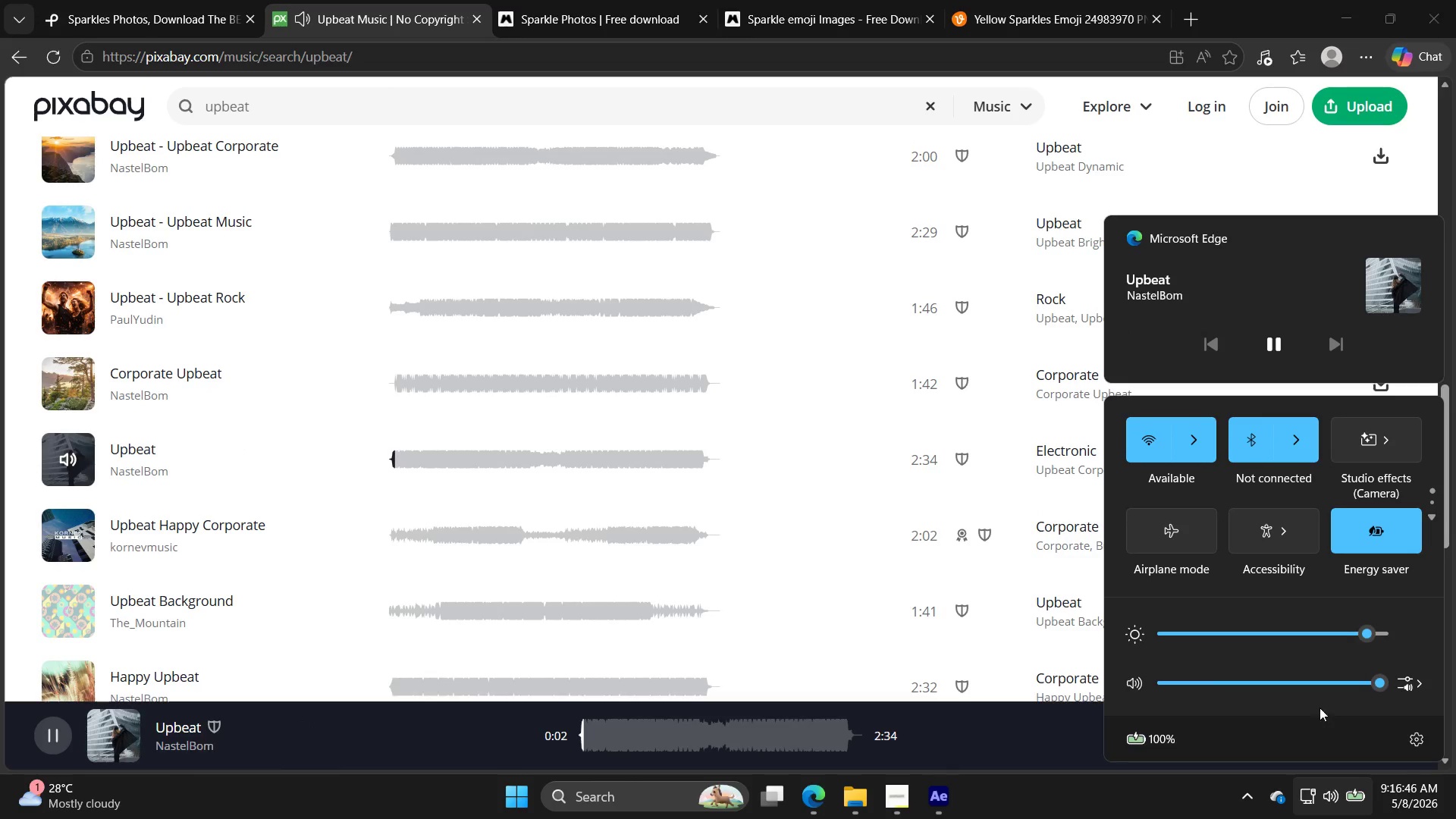 
left_click([1333, 683])
 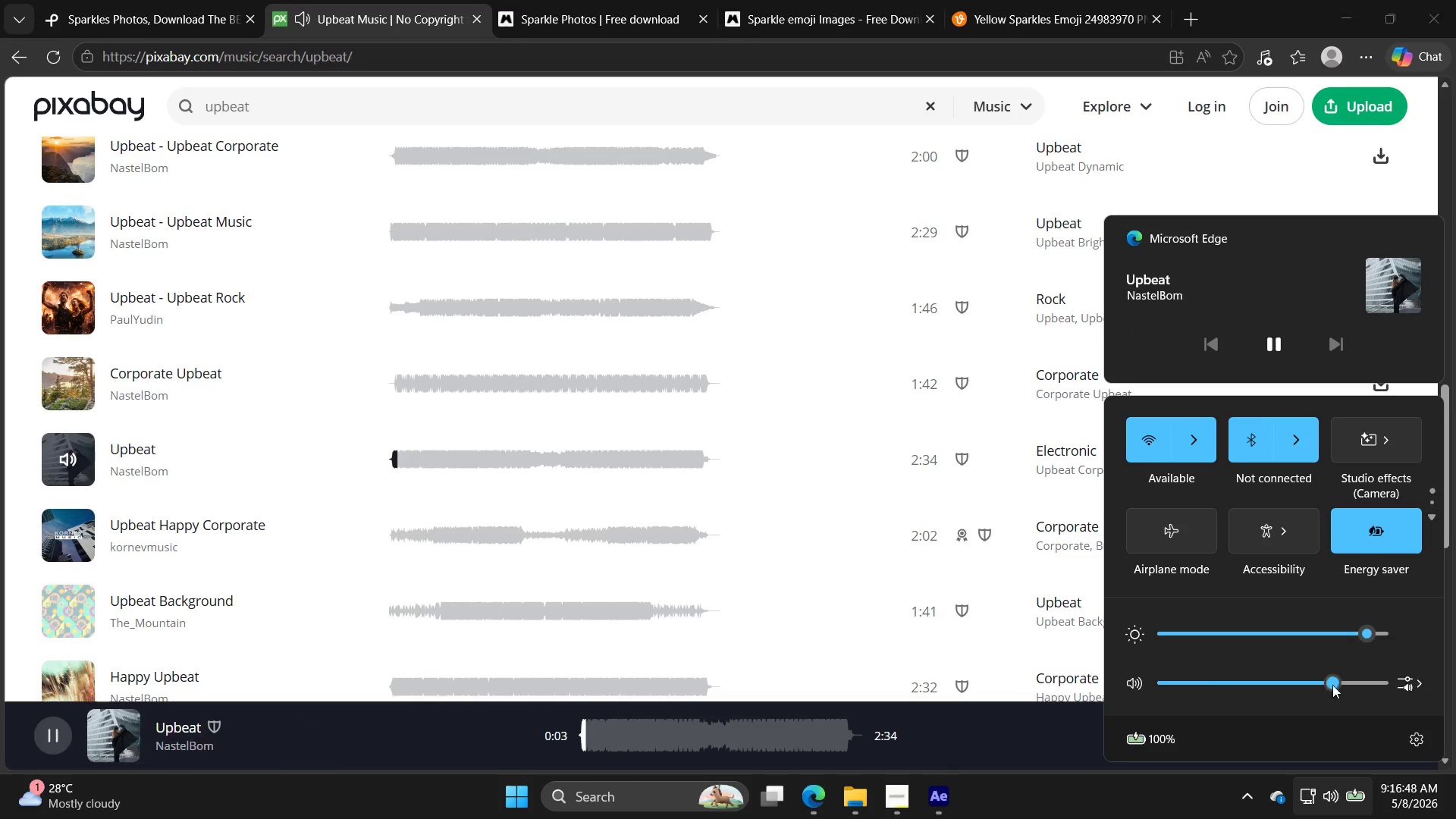 
double_click([1341, 682])
 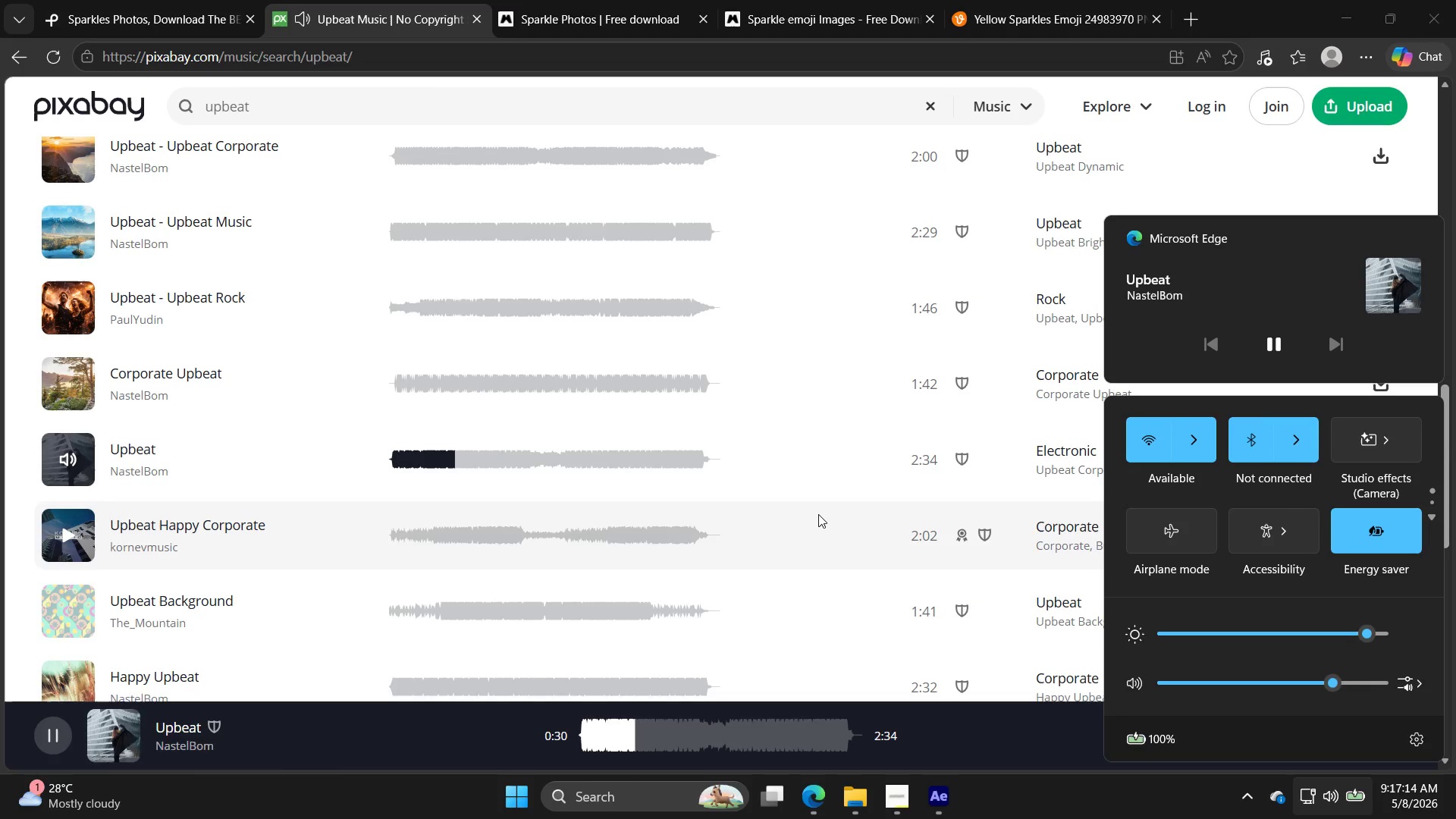 
wait(31.28)
 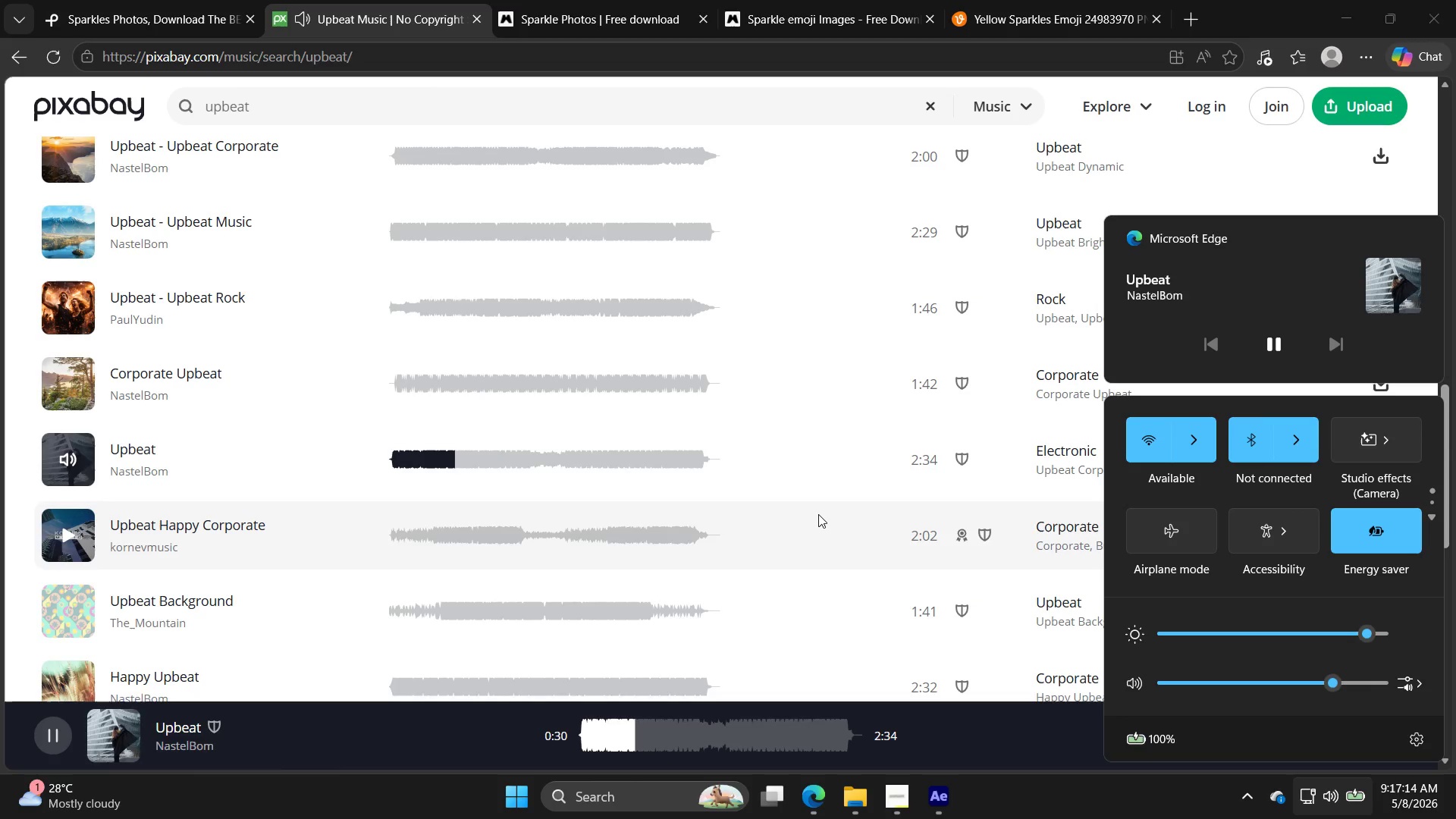 
double_click([537, 390])
 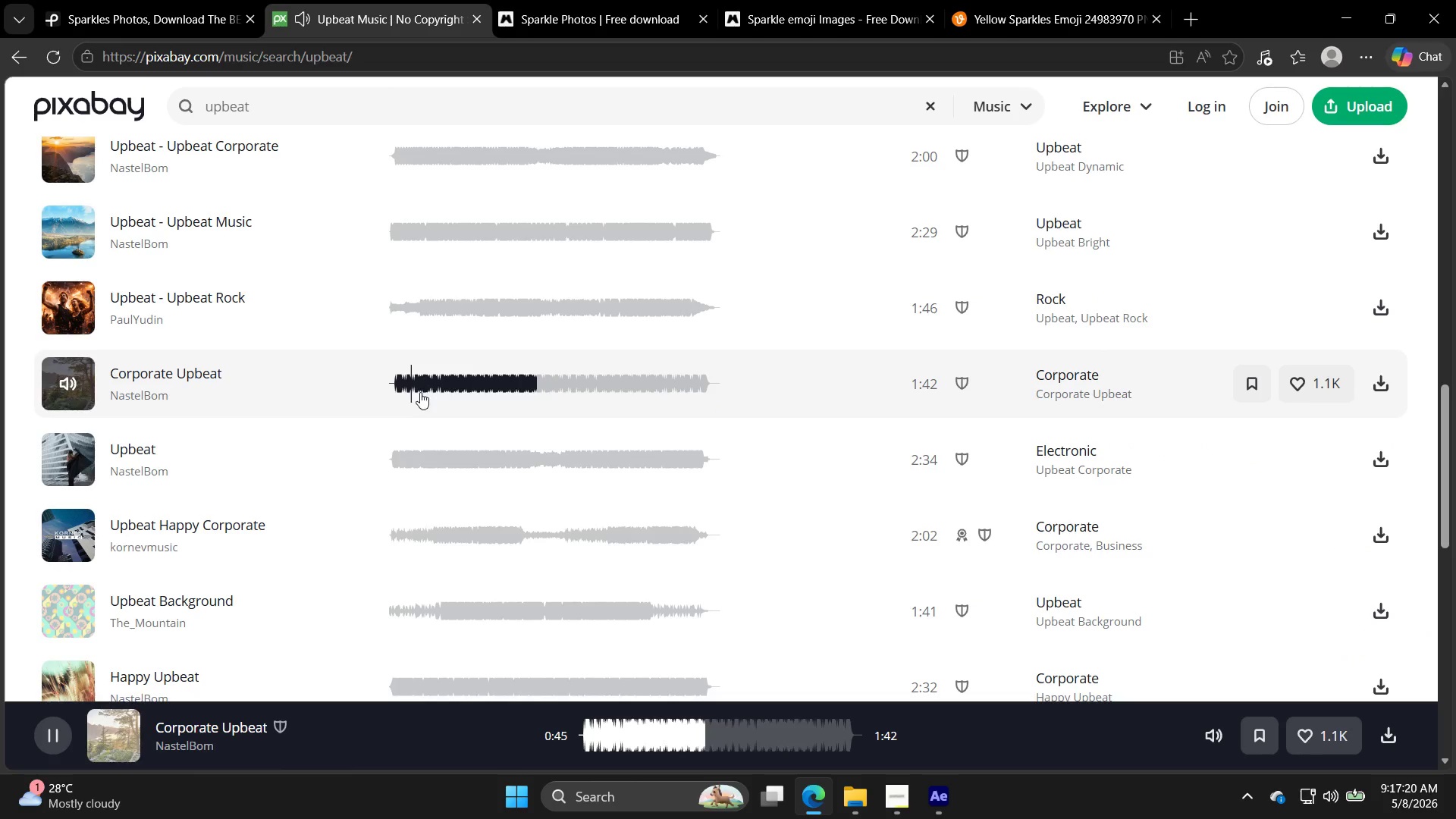 
left_click([406, 388])
 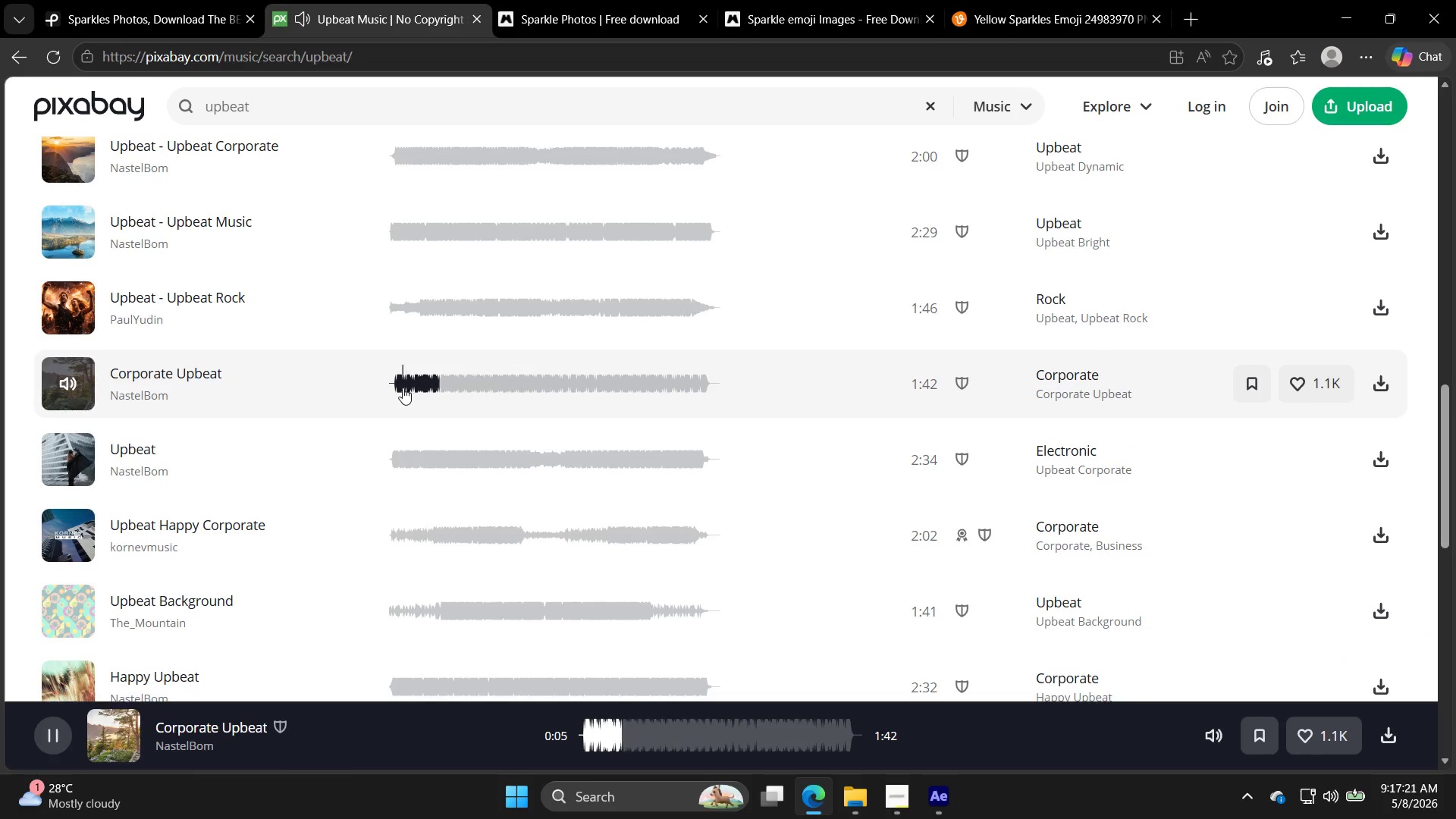 
left_click([399, 385])
 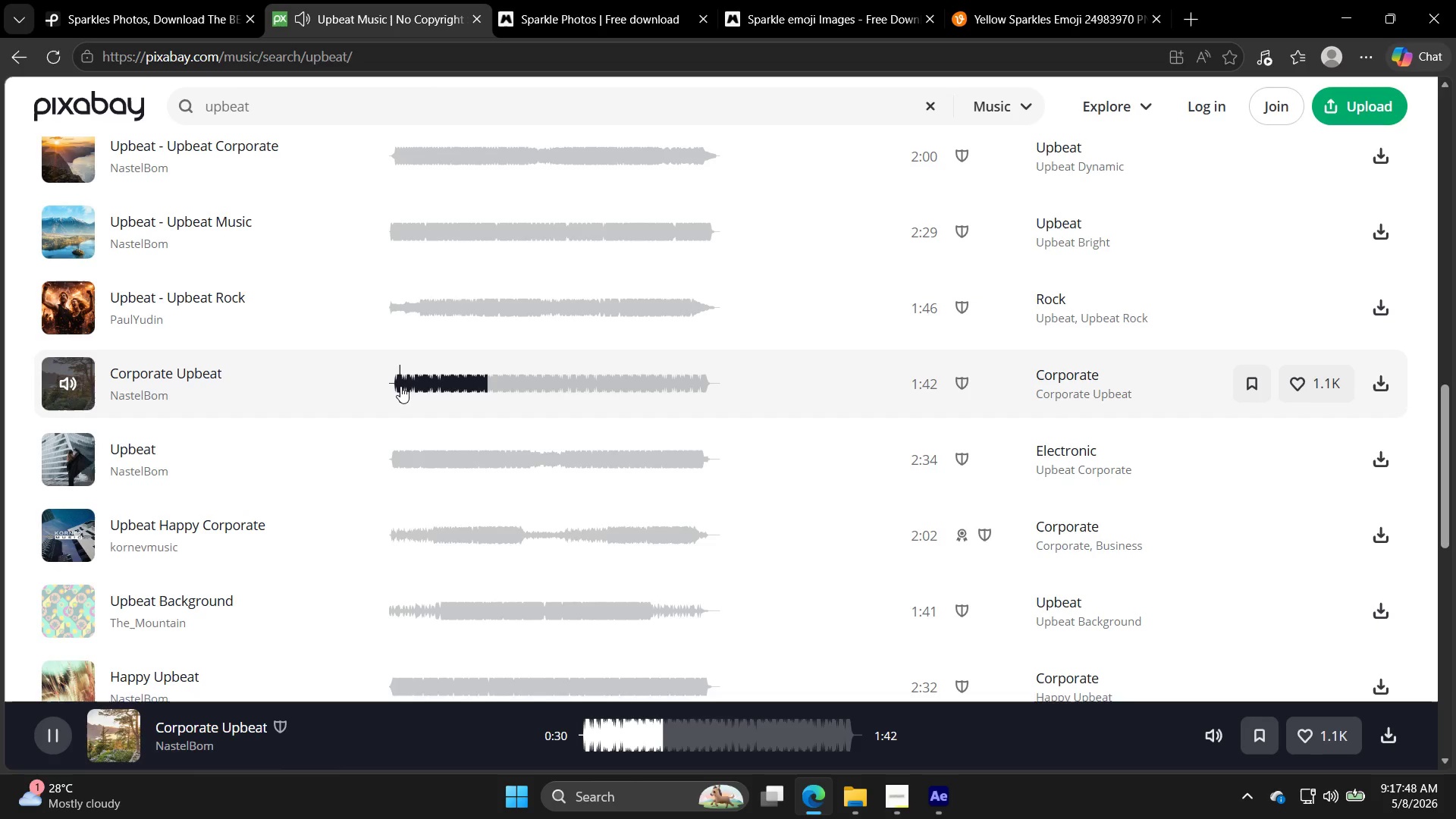 
wait(32.59)
 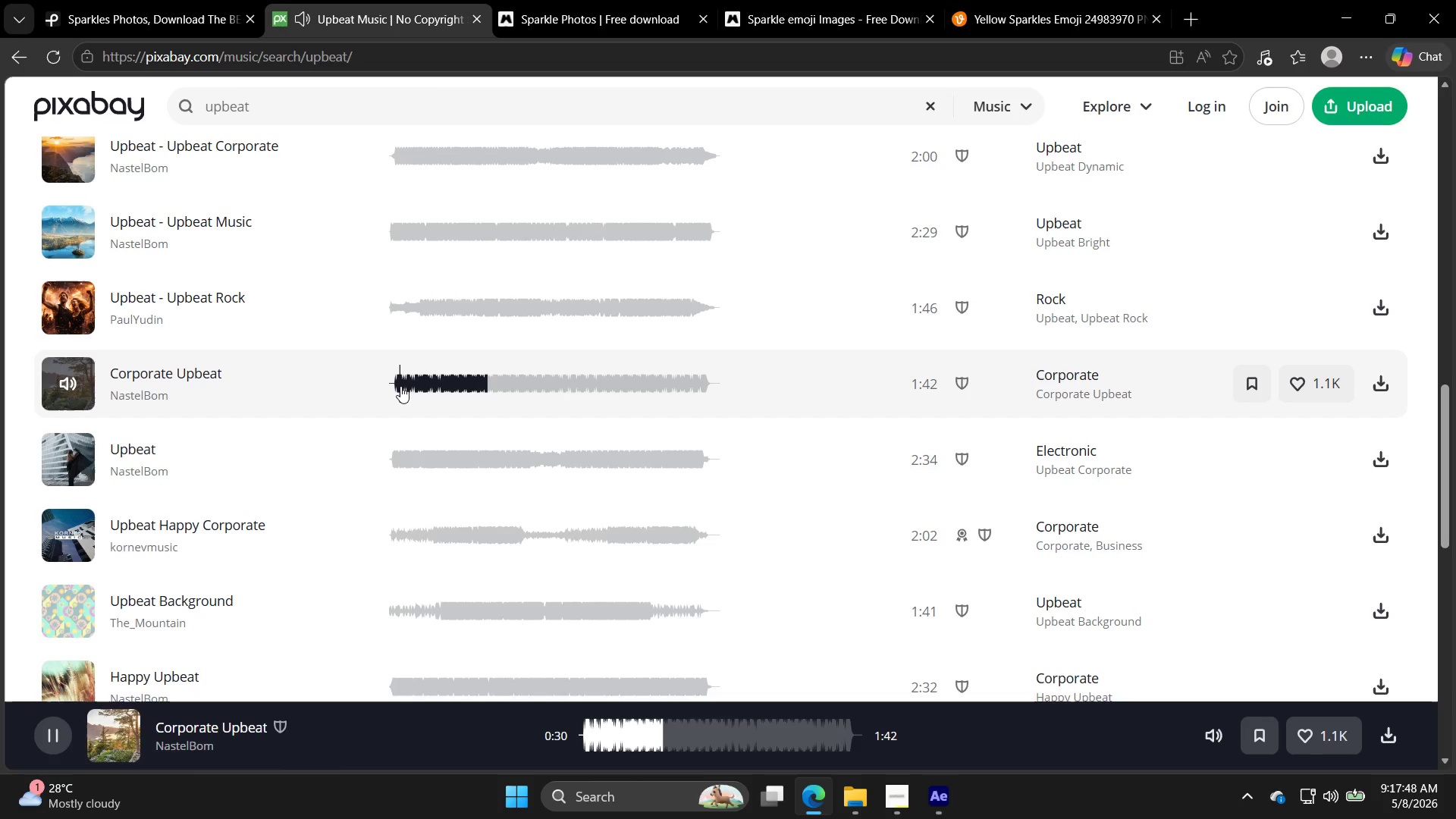 
left_click([70, 457])
 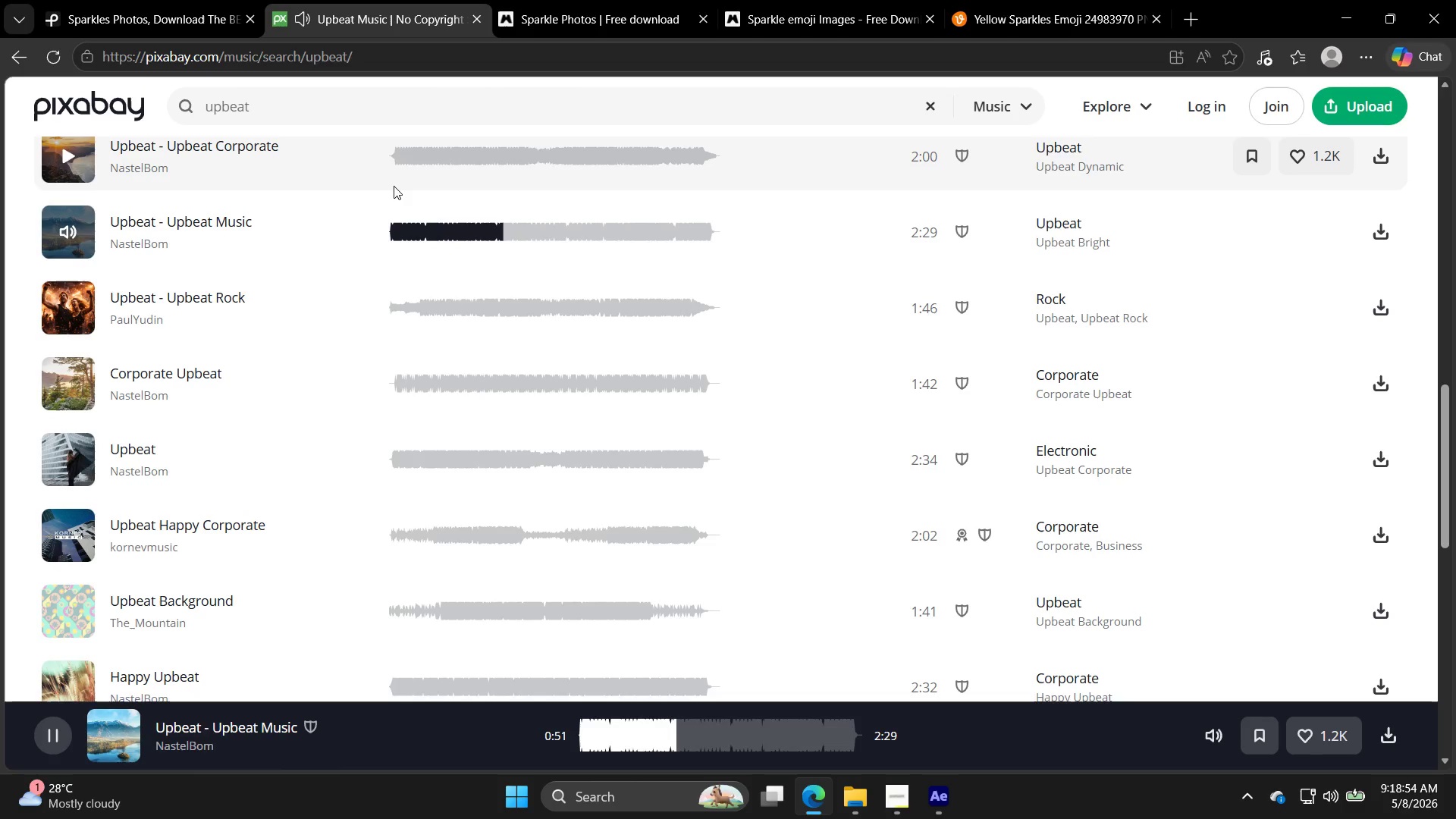 
wait(65.78)
 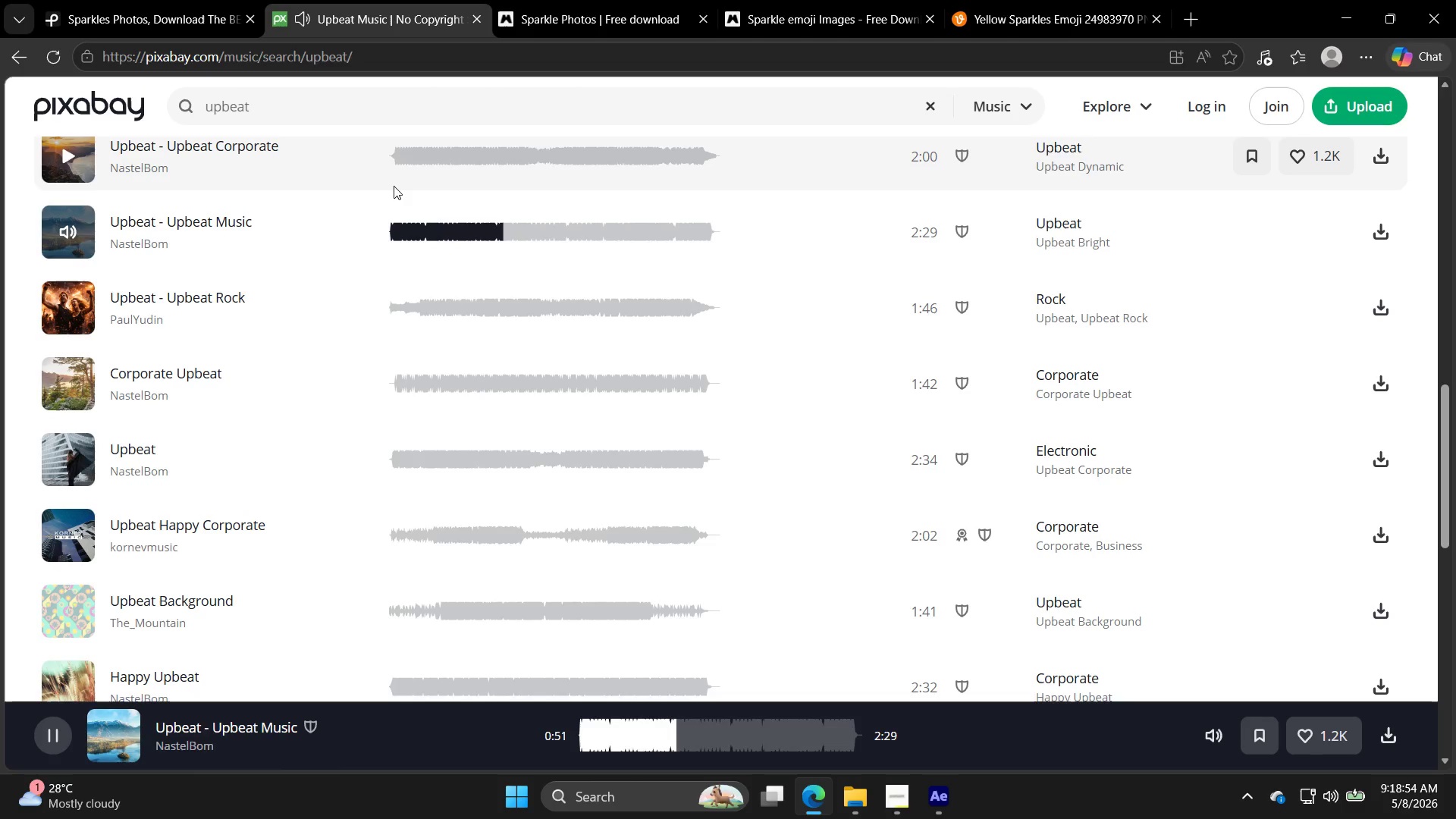 
left_click([149, 0])
 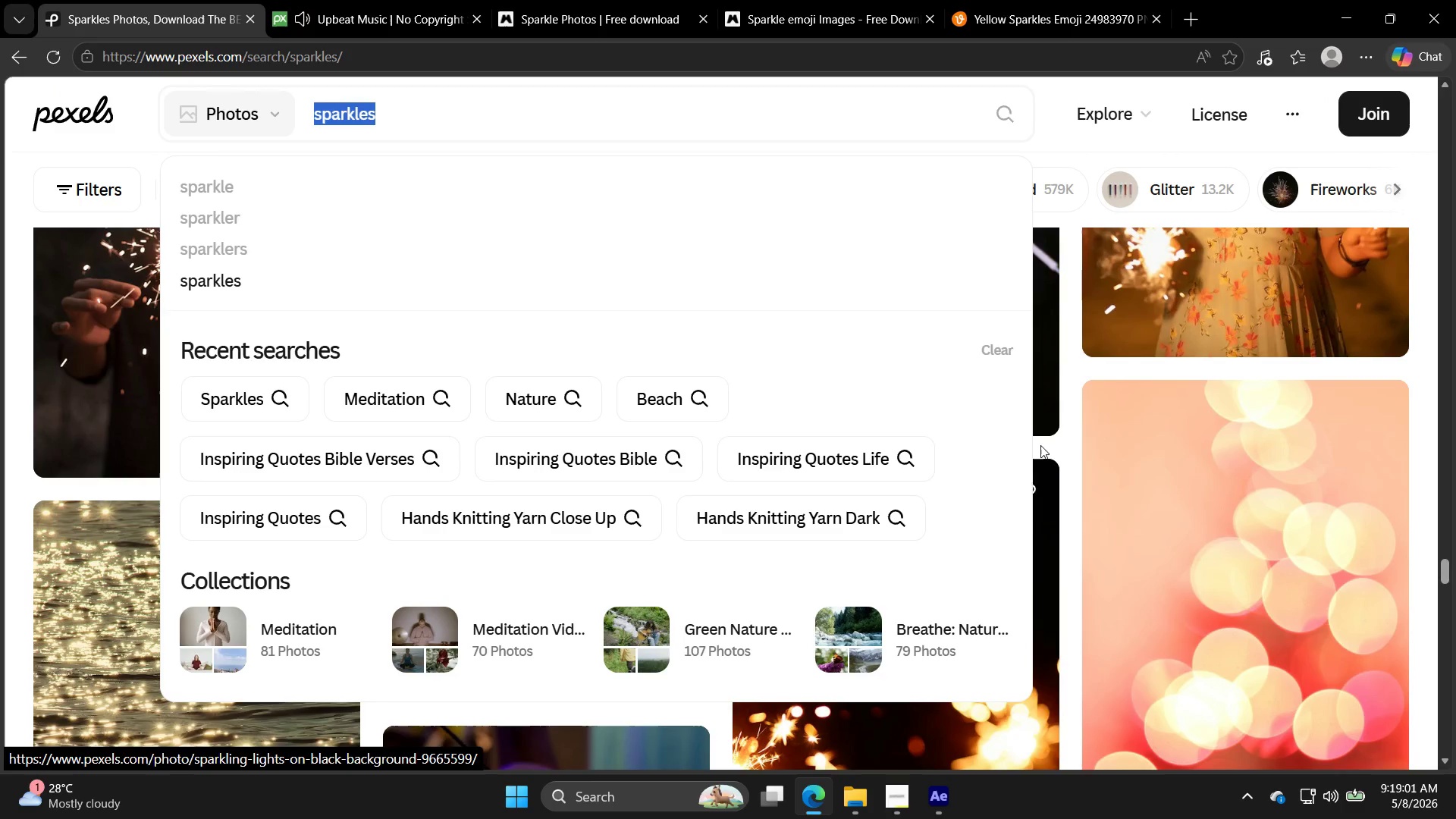 
left_click_drag(start_coordinate=[494, 121], to_coordinate=[364, 111])
 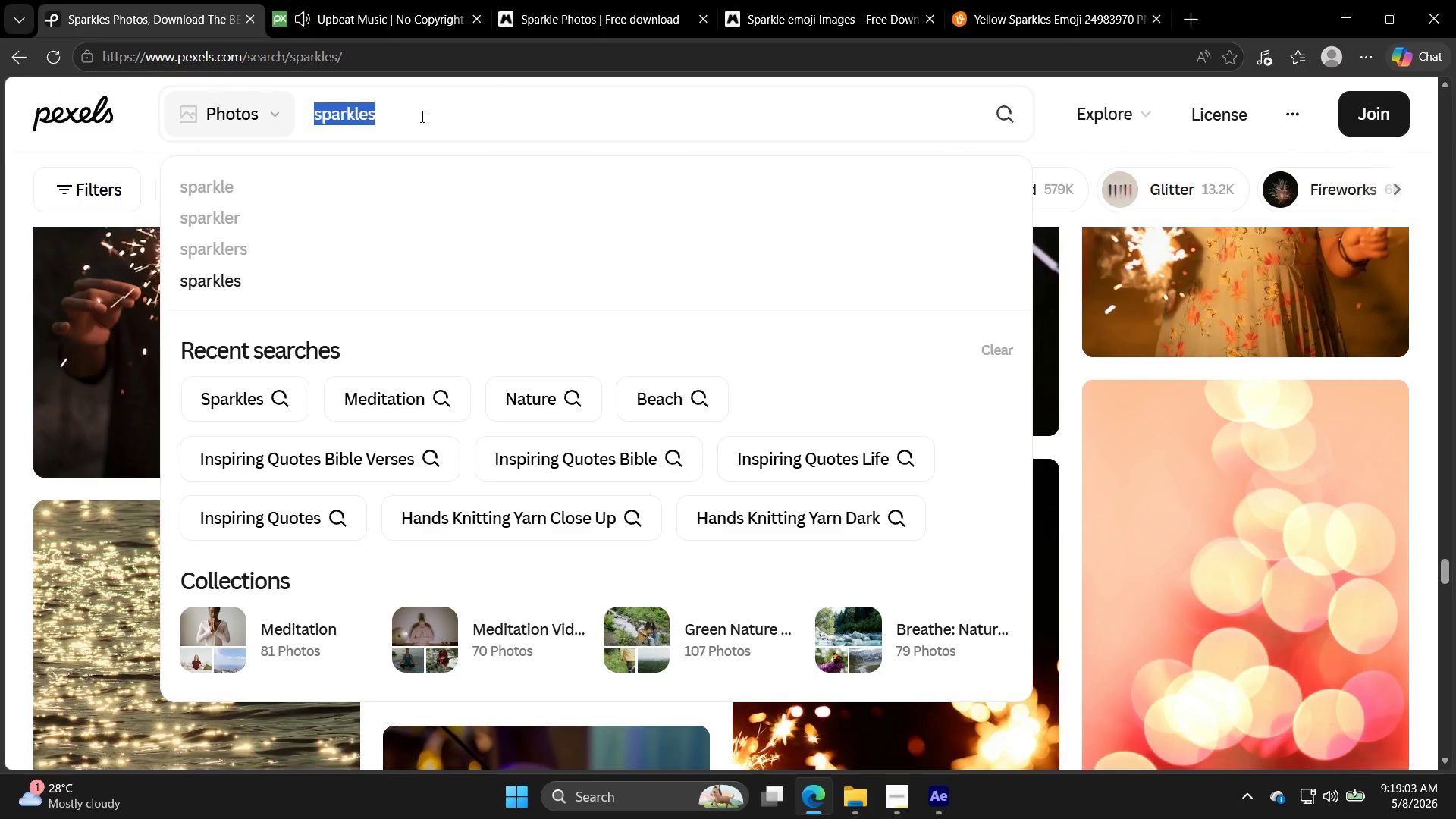 
left_click([421, 116])
 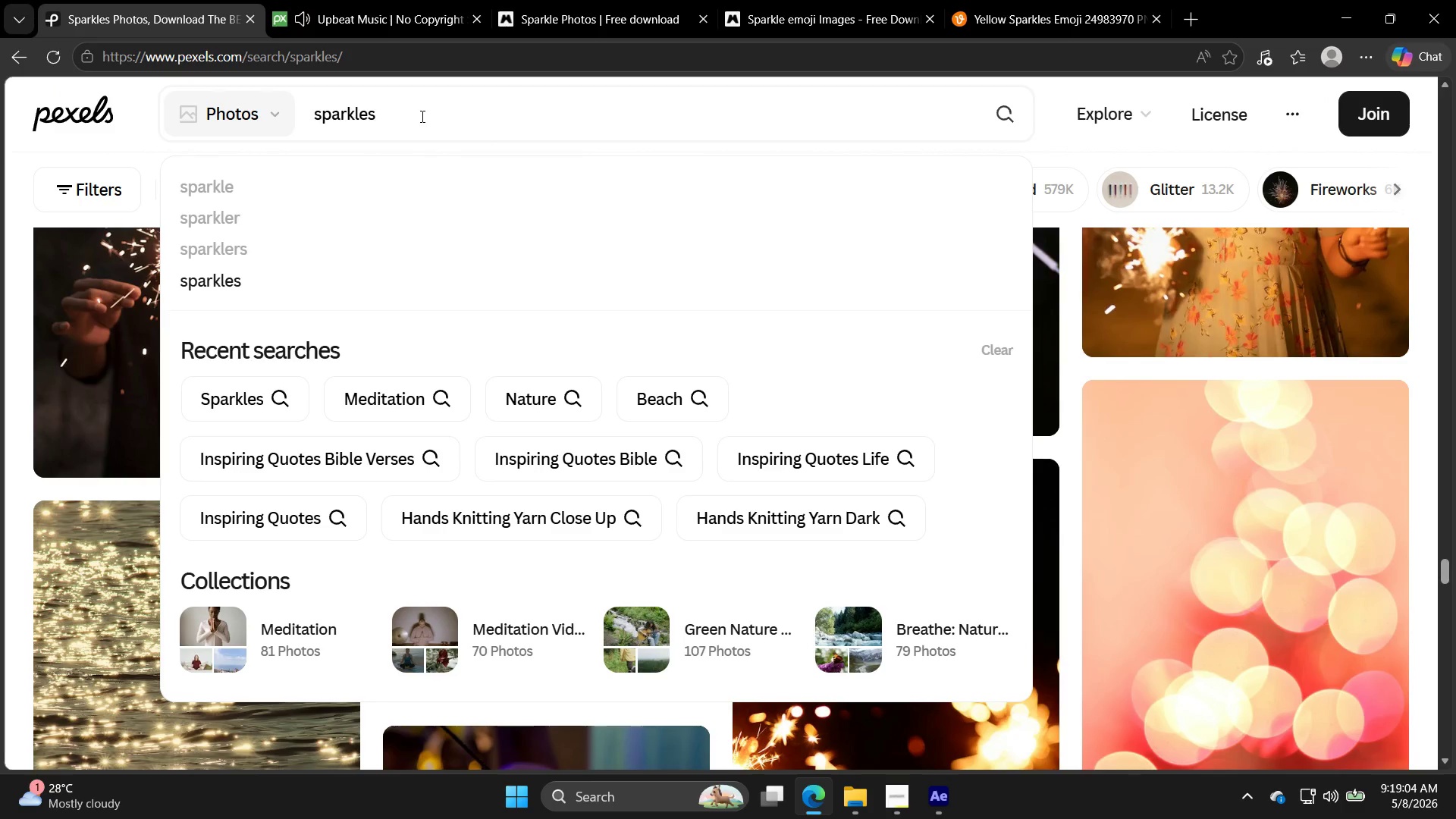 
hold_key(key=Backspace, duration=0.86)
 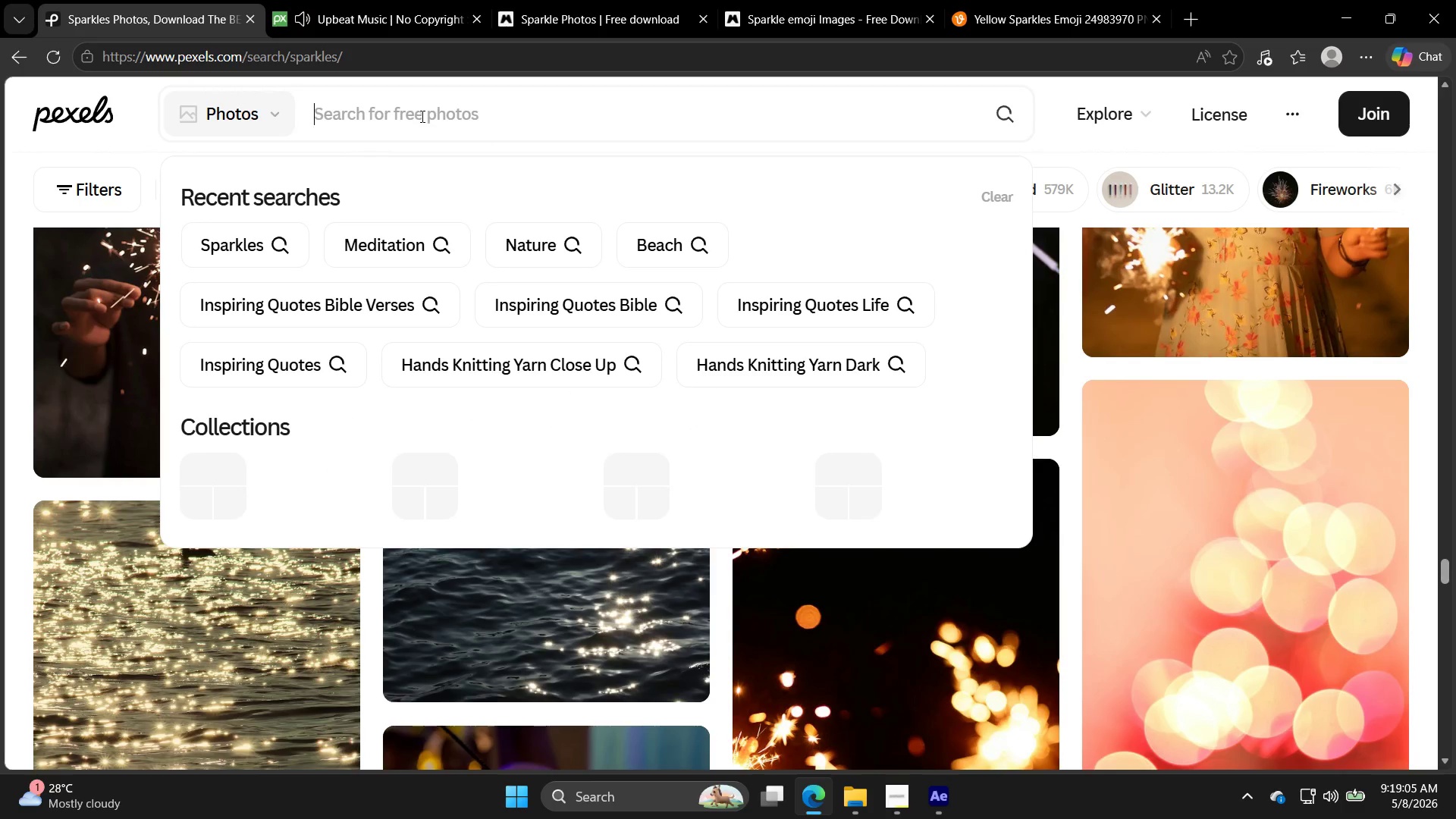 
type(fireworks)
 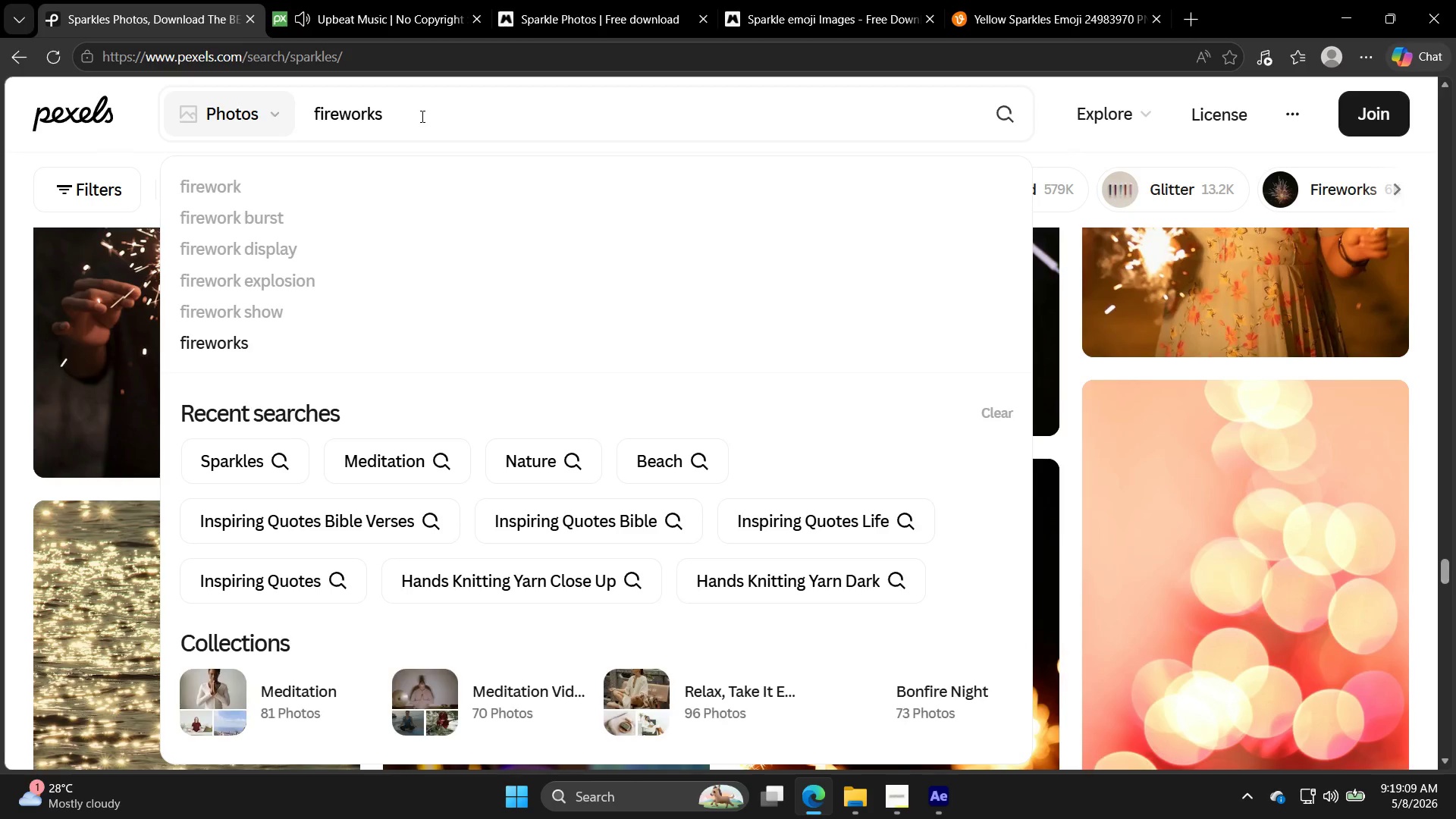 
key(Enter)
 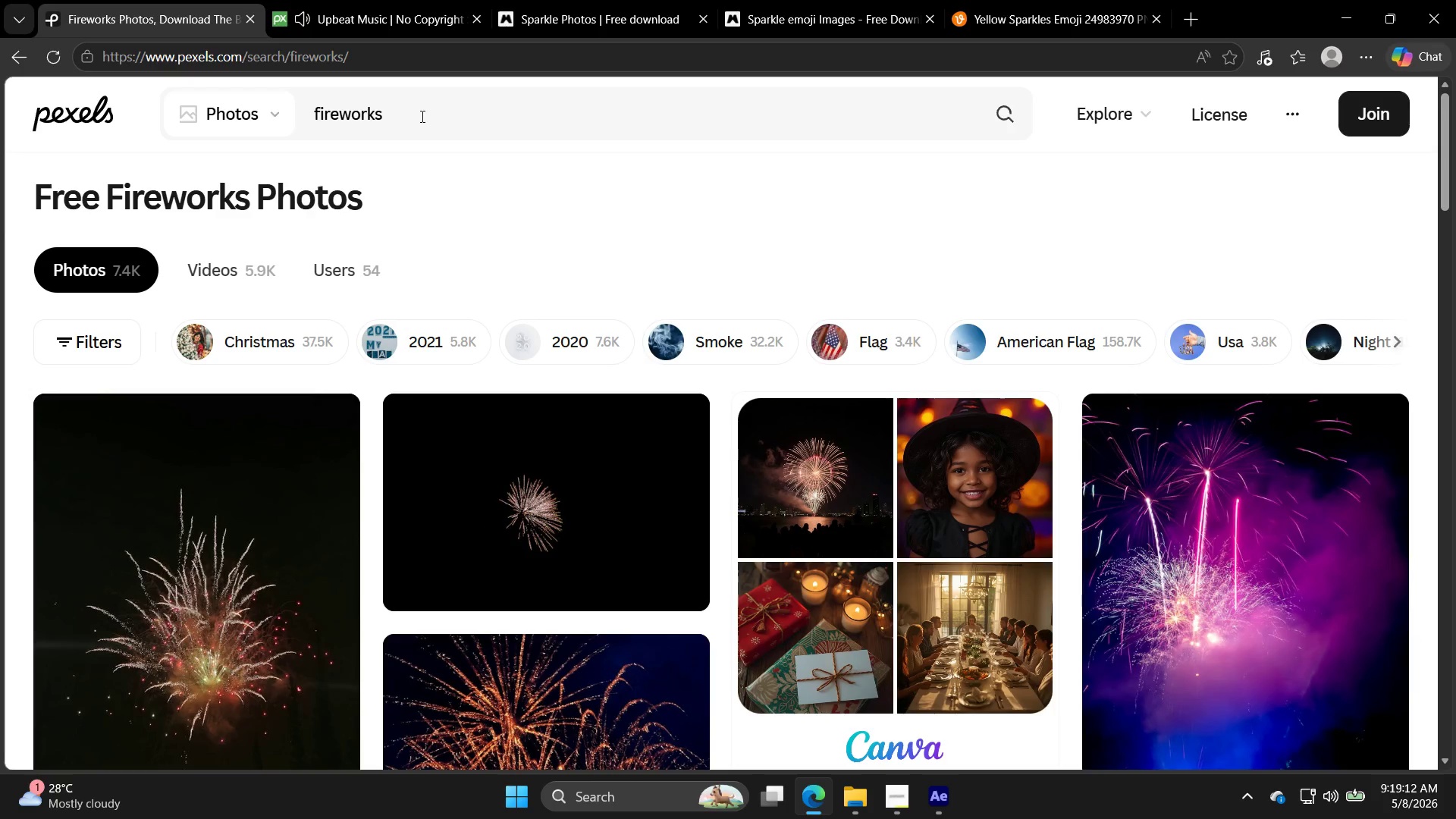 
wait(8.05)
 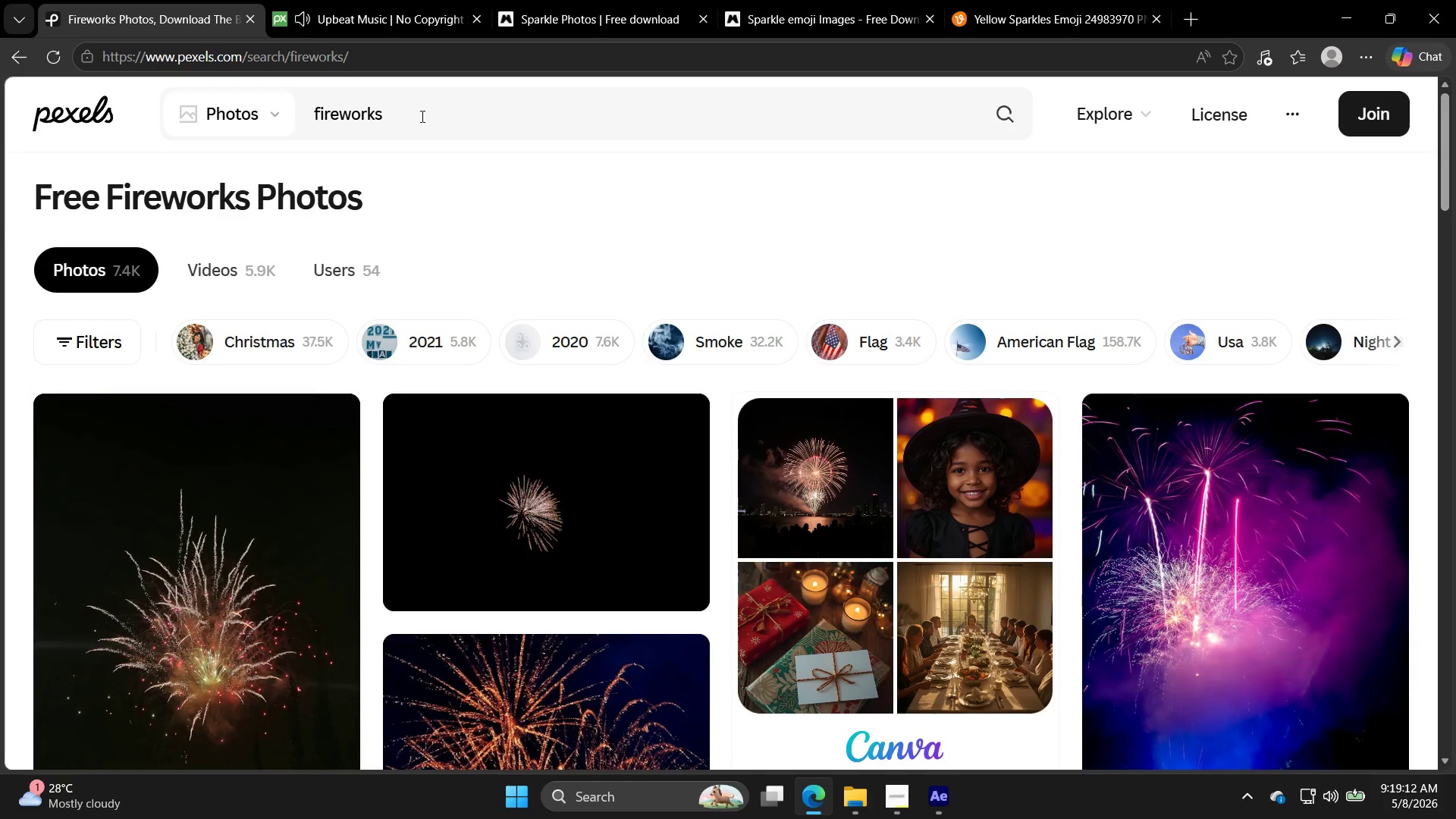 
scroll: coordinate [421, 57], scroll_direction: down, amount: 12.0
 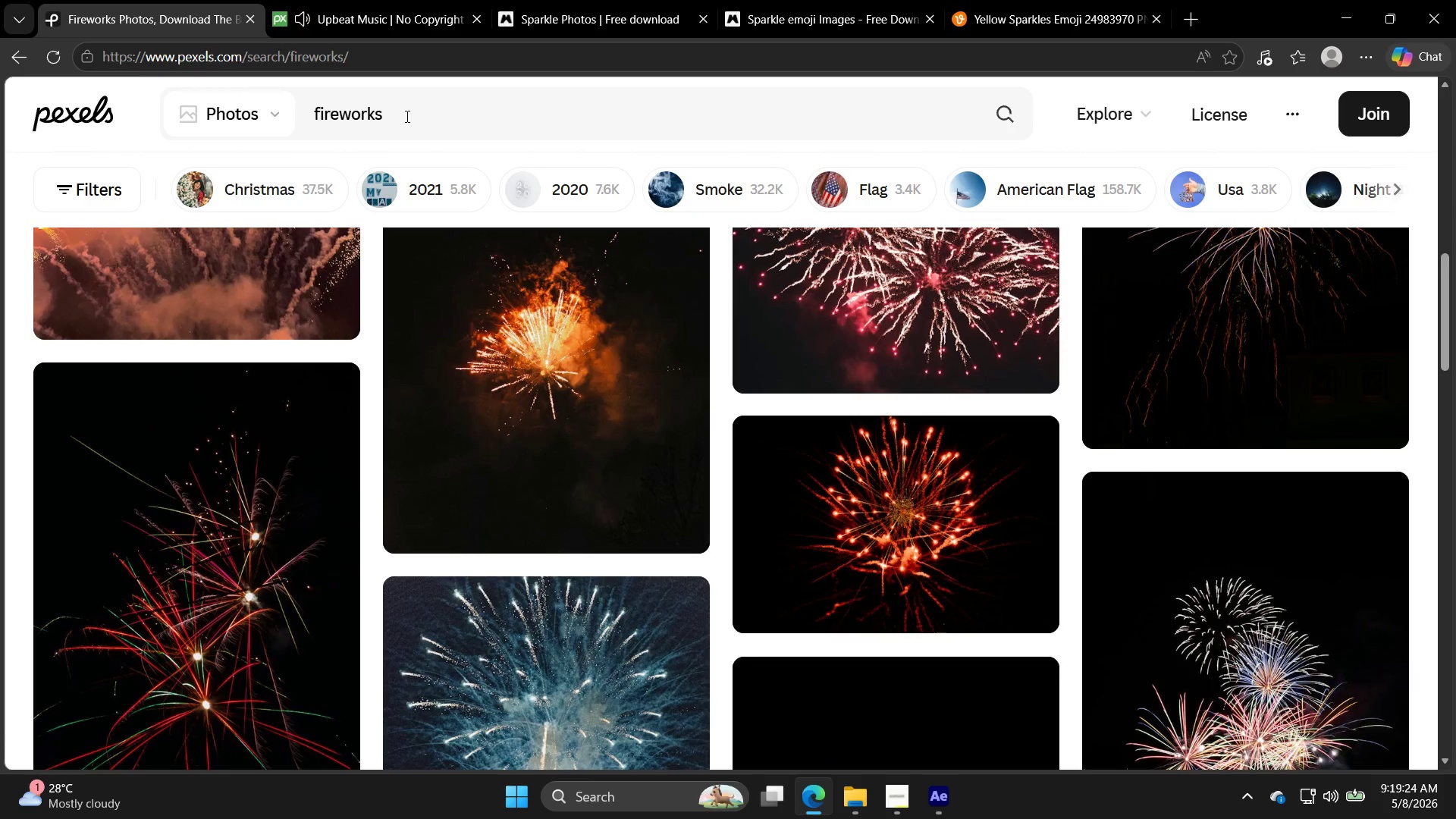 
left_click([426, 105])
 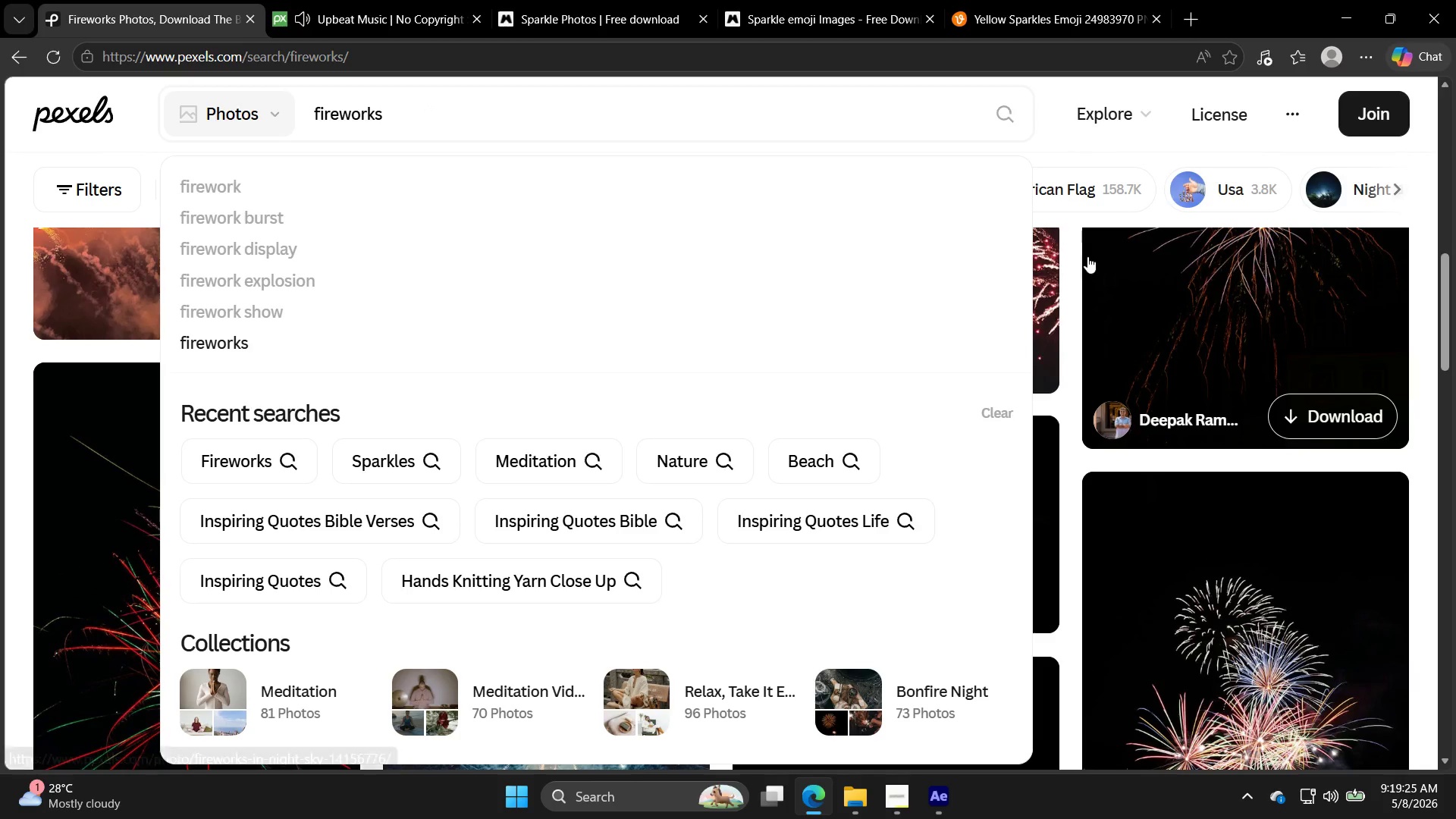 
left_click([1101, 318])
 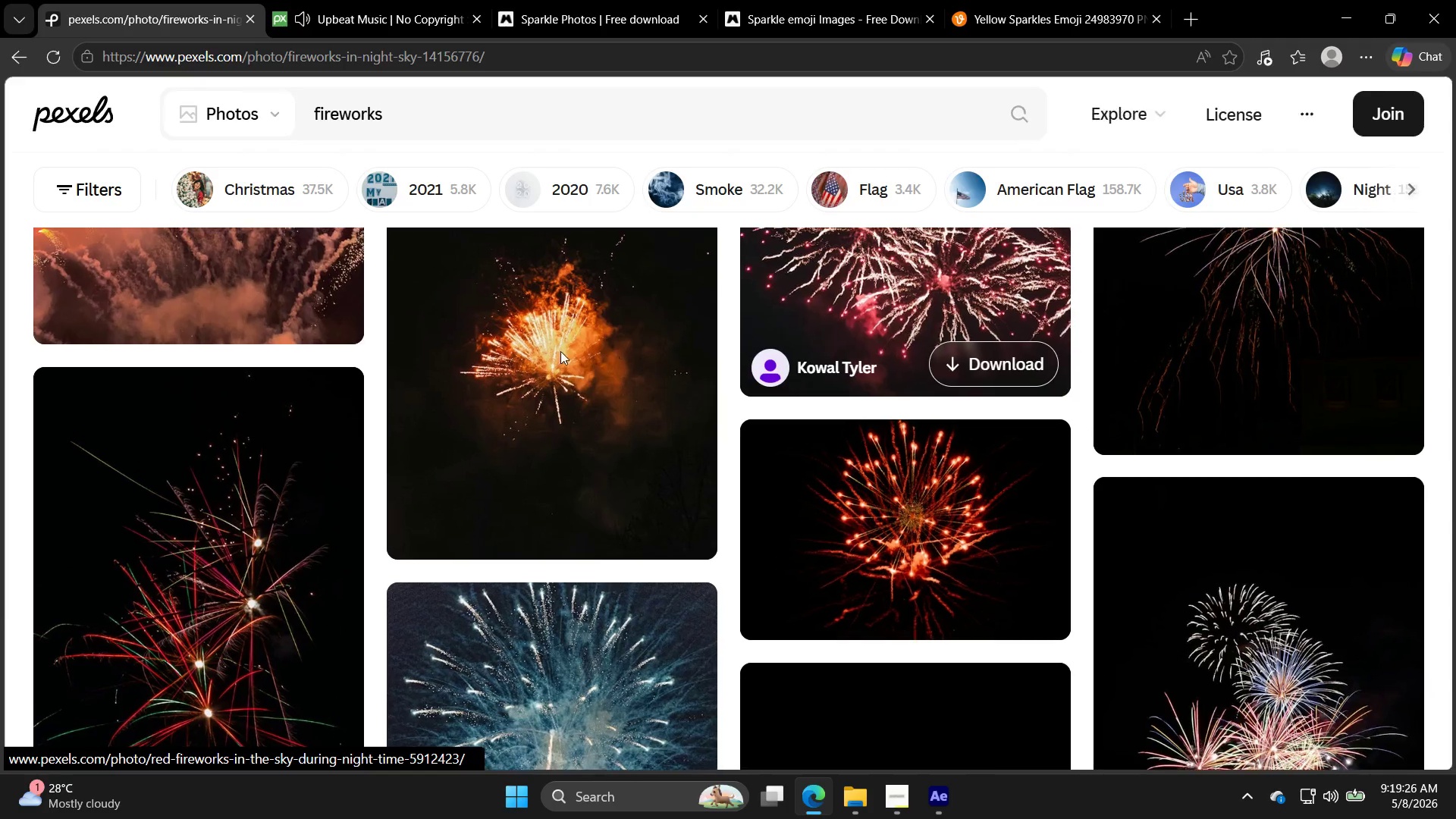 
scroll: coordinate [609, 471], scroll_direction: down, amount: 6.0
 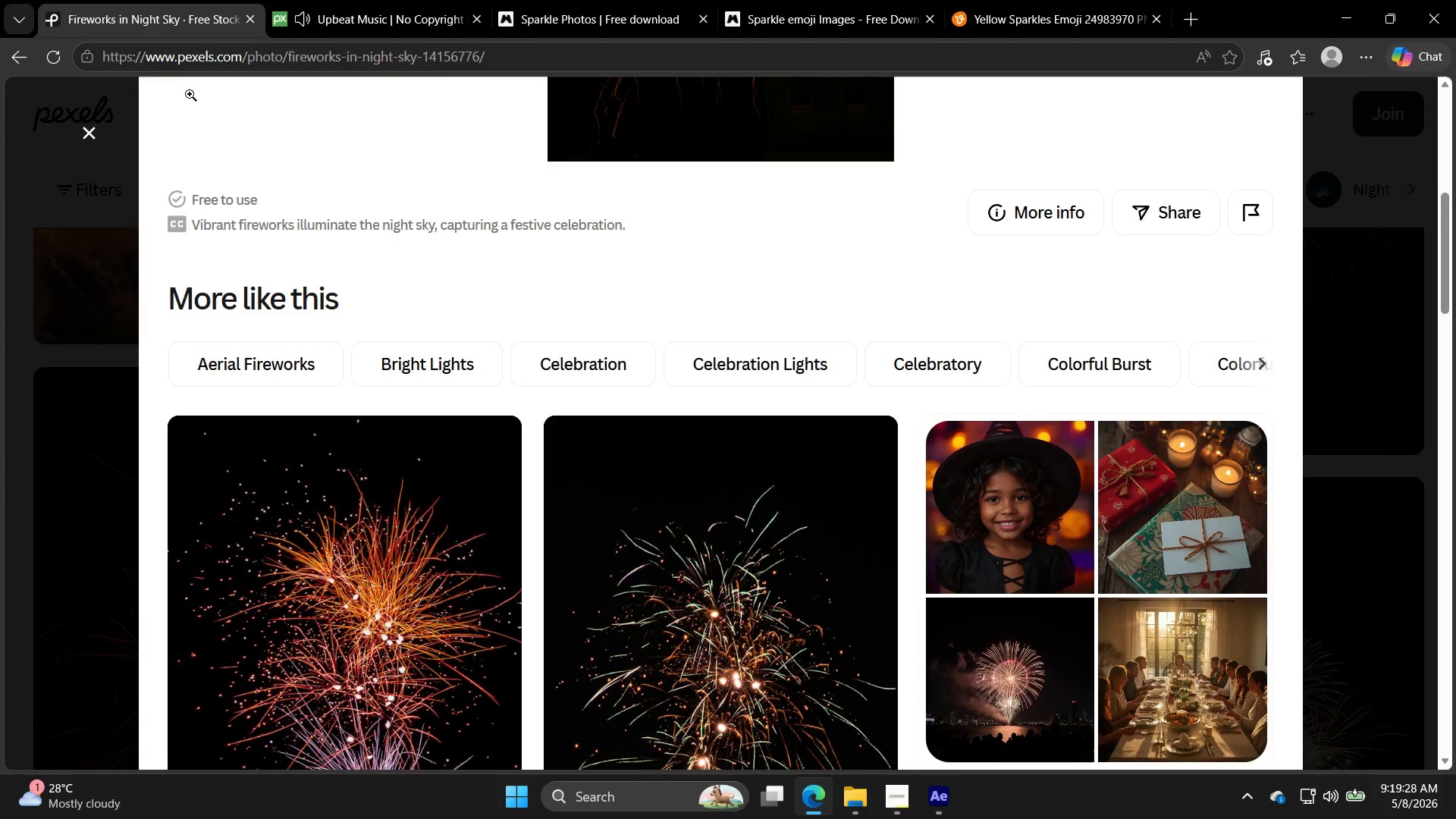 
left_click([80, 129])
 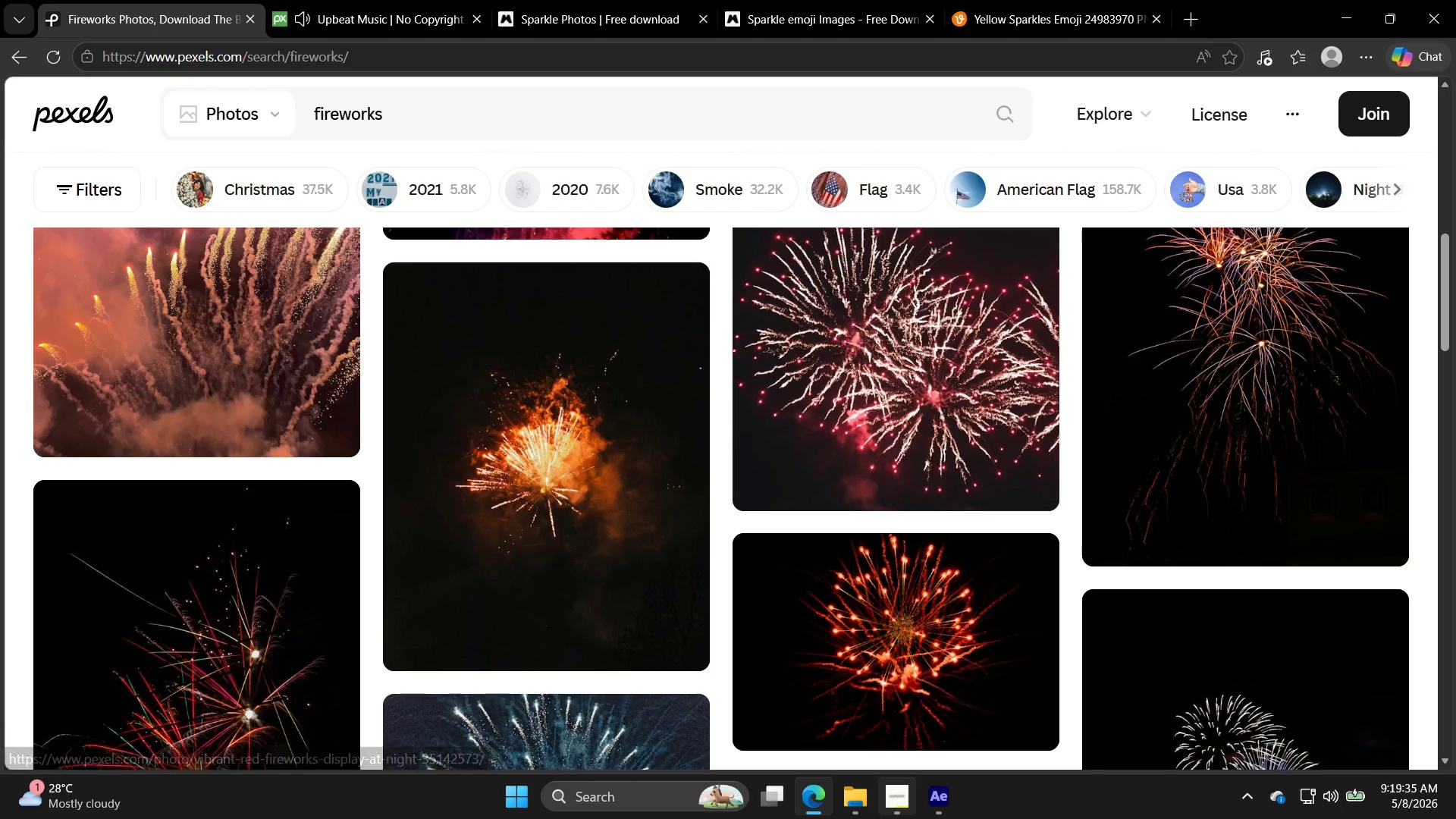 
wait(7.34)
 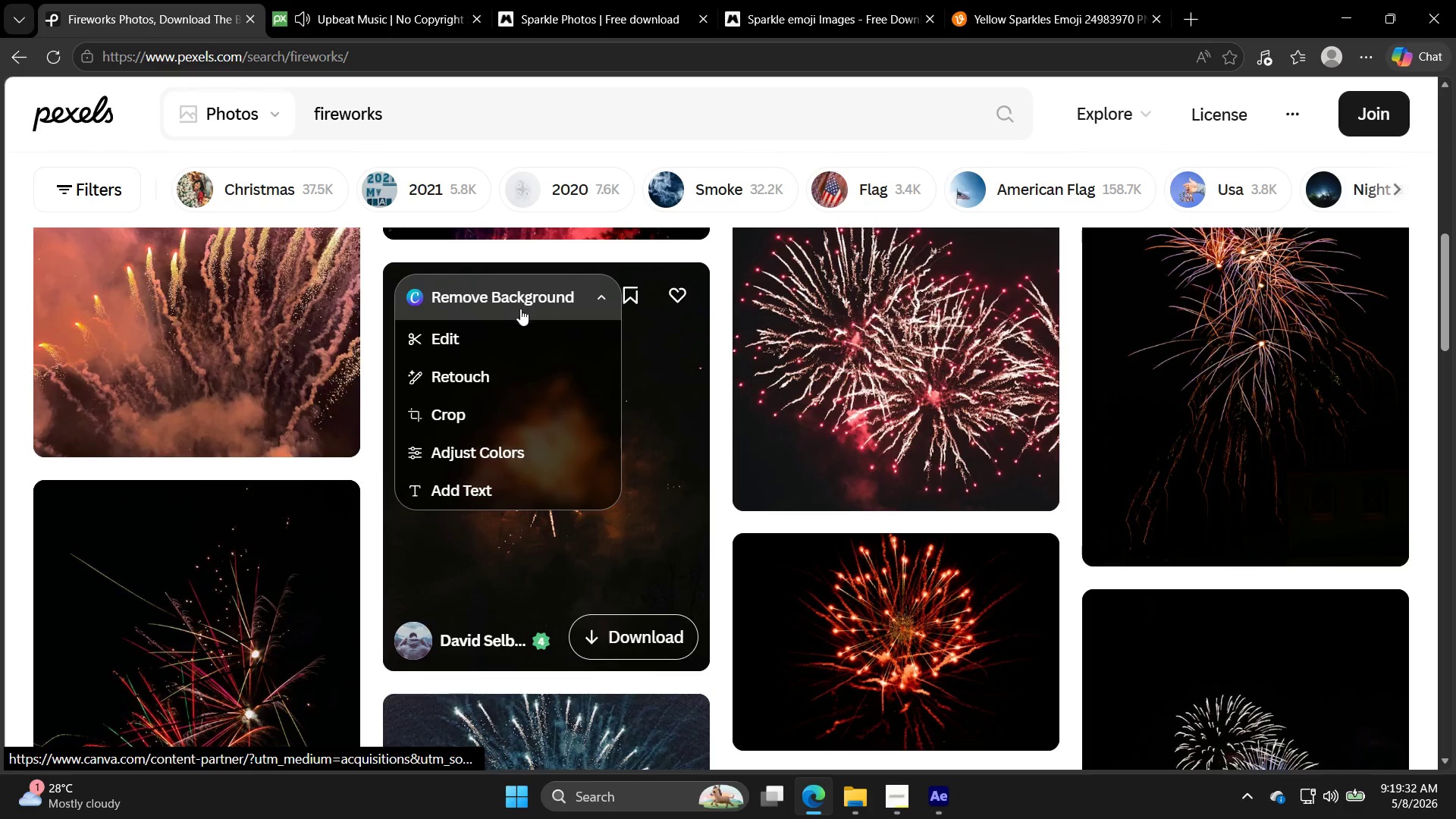 
left_click([1328, 804])
 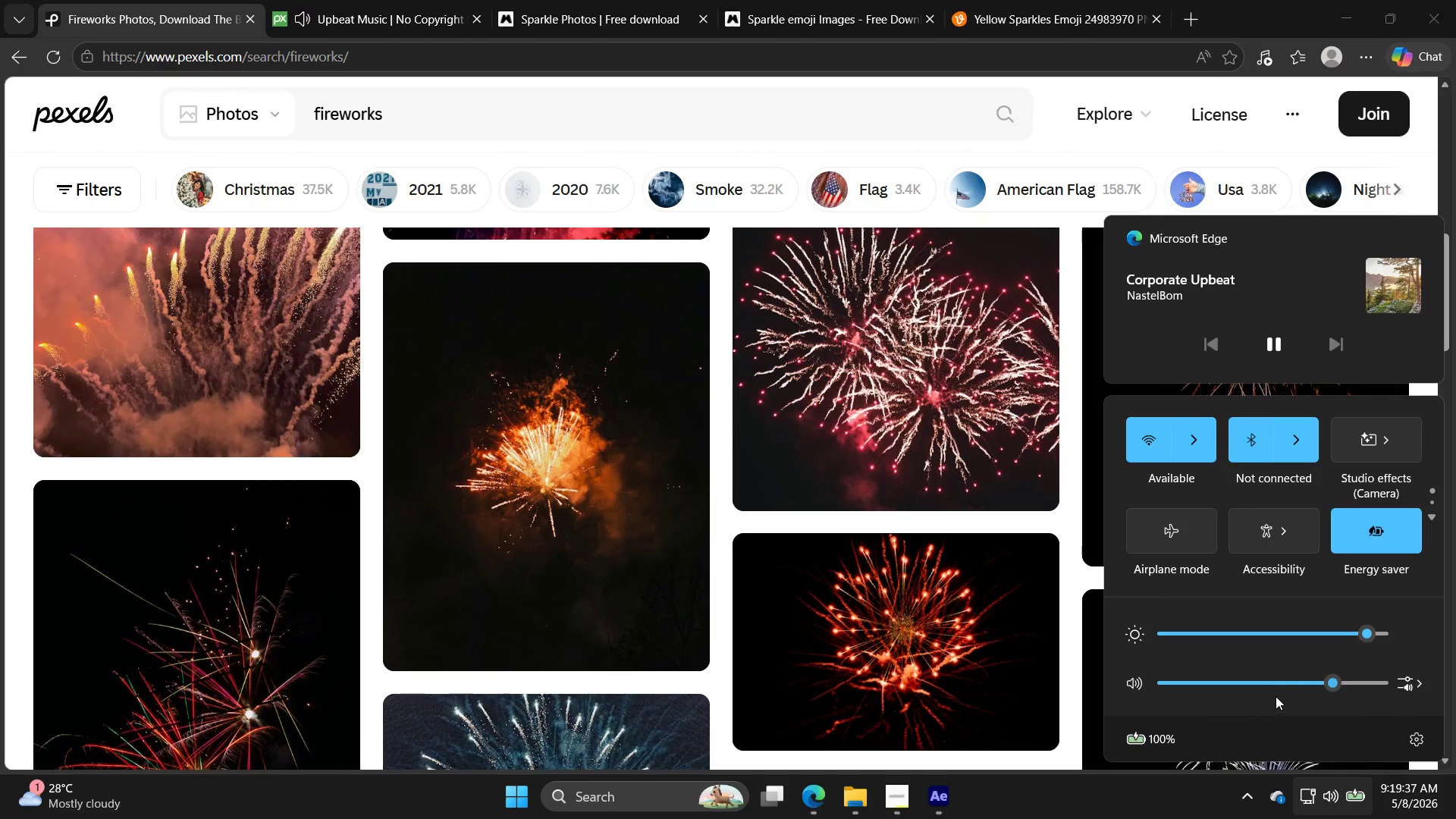 
left_click([1270, 686])
 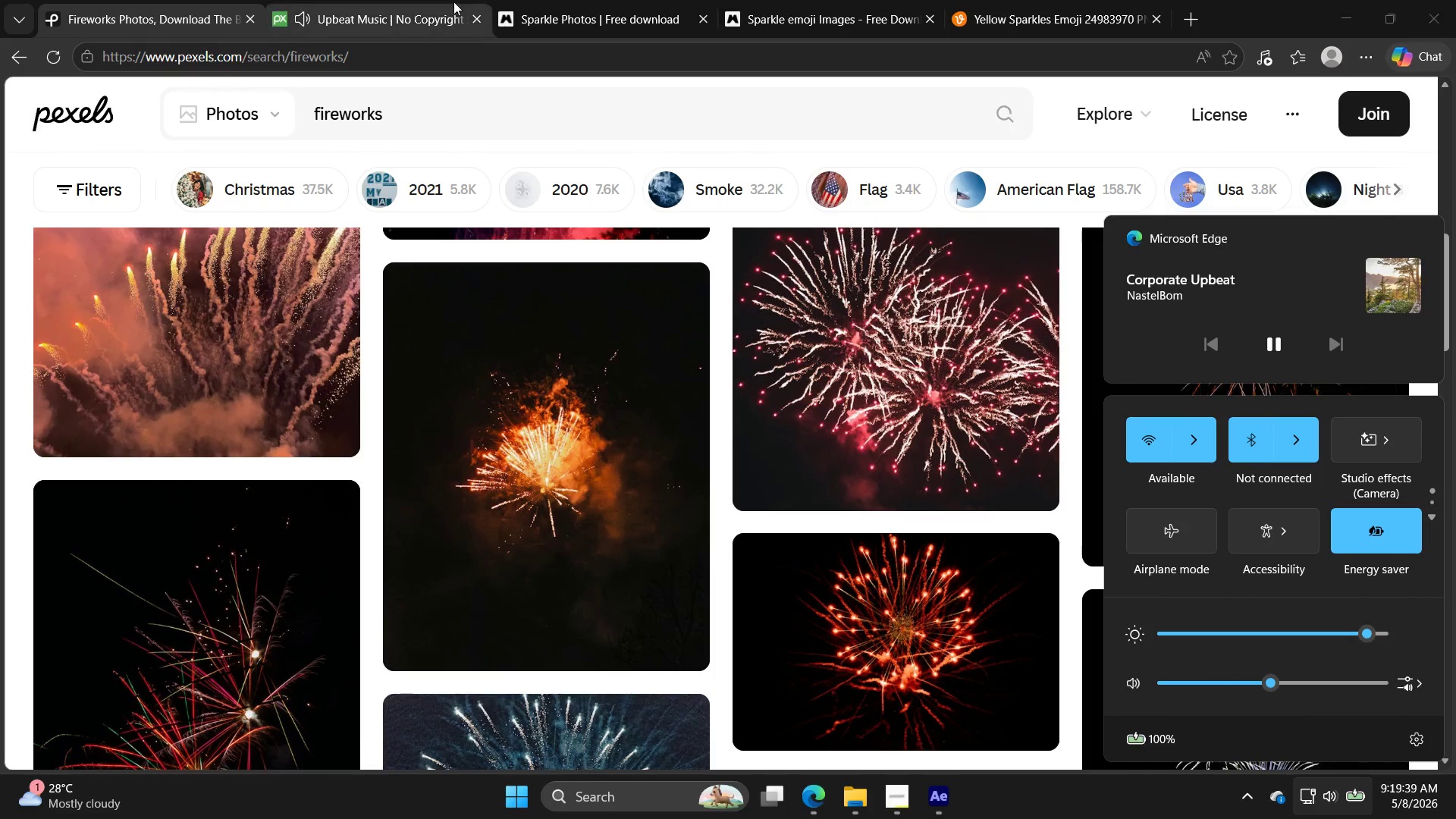 
left_click([334, 0])
 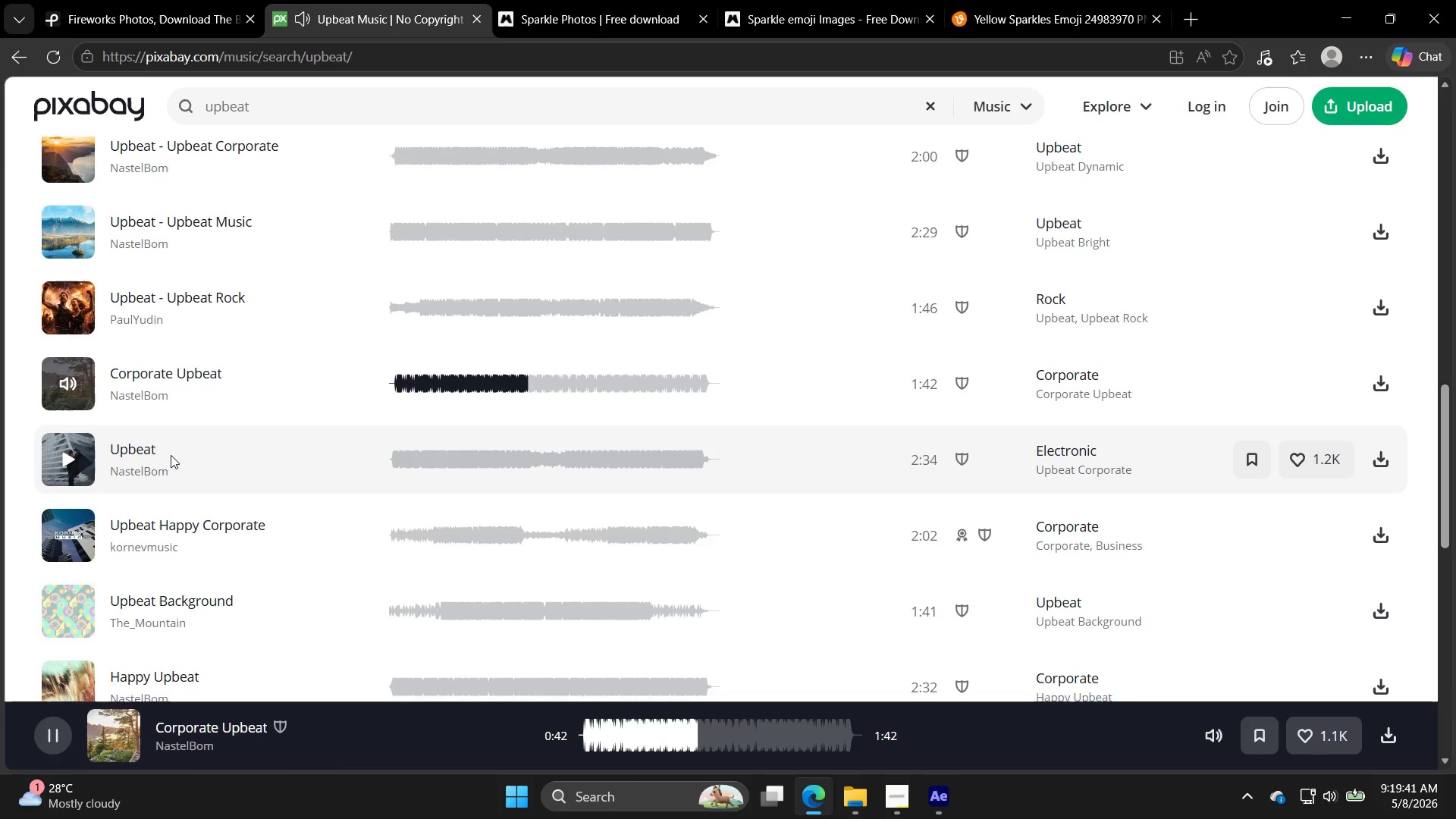 
left_click([57, 454])
 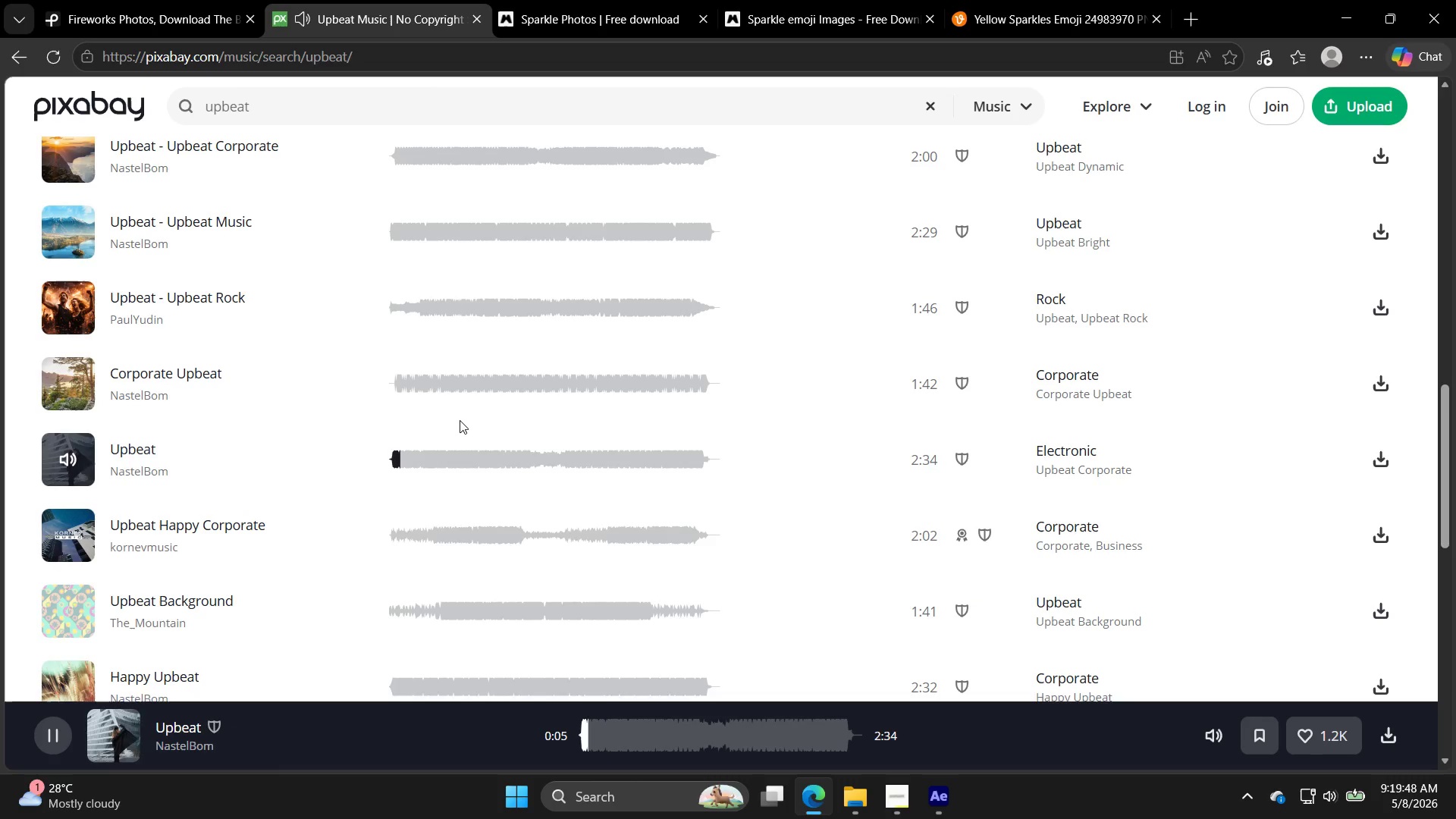 
wait(7.7)
 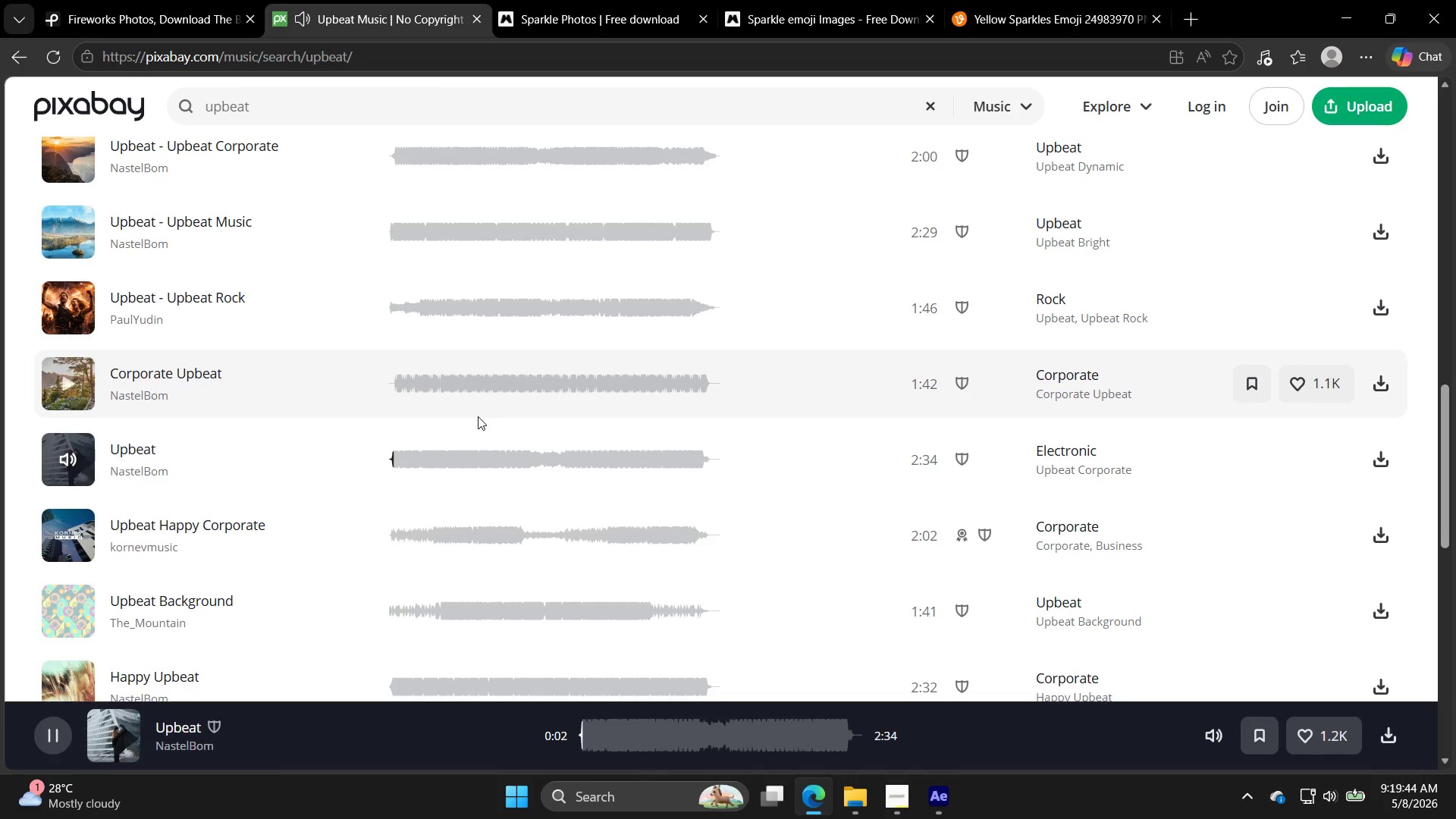 
scroll: coordinate [478, 413], scroll_direction: down, amount: 1.0
 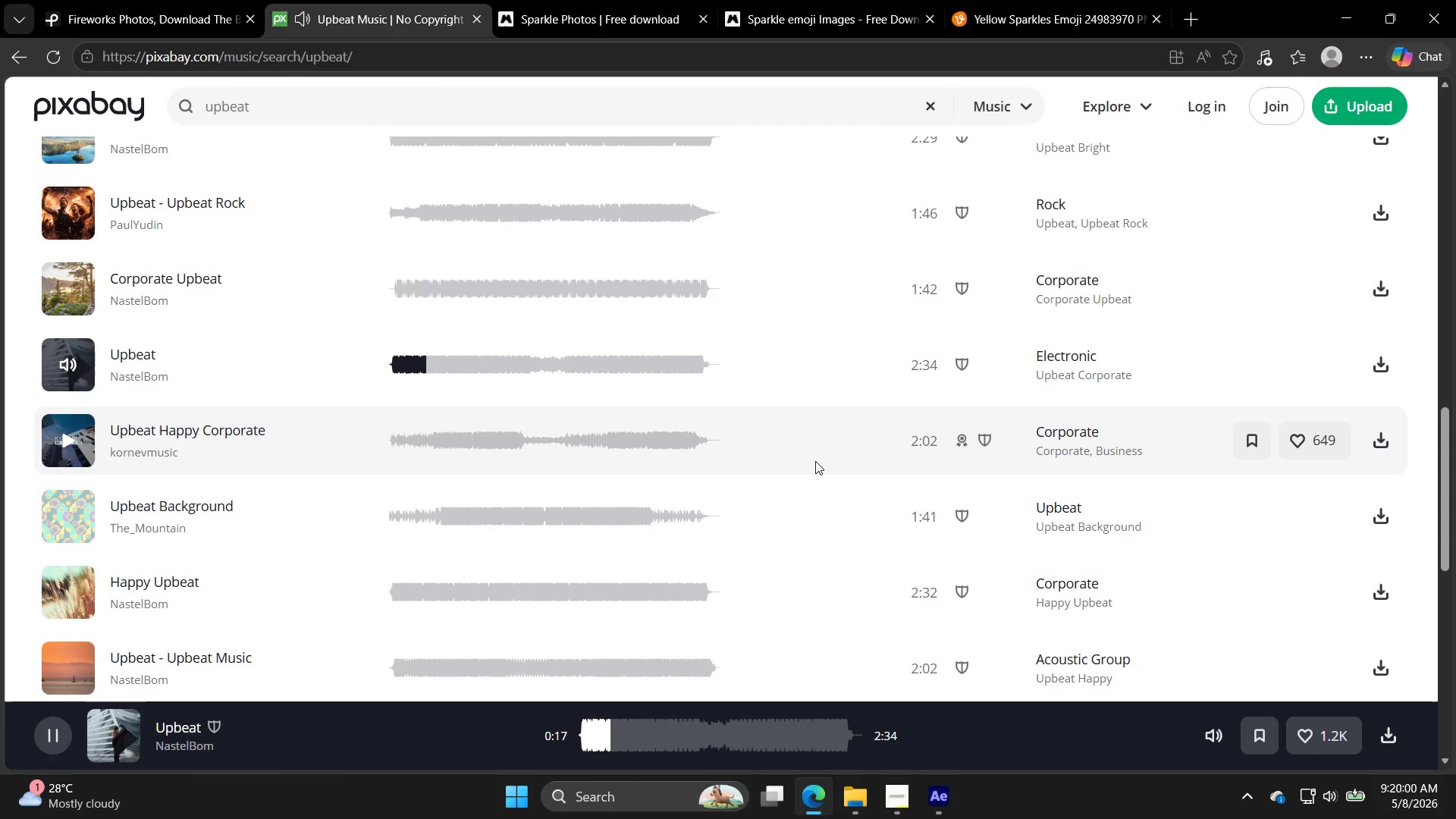 
wait(14.64)
 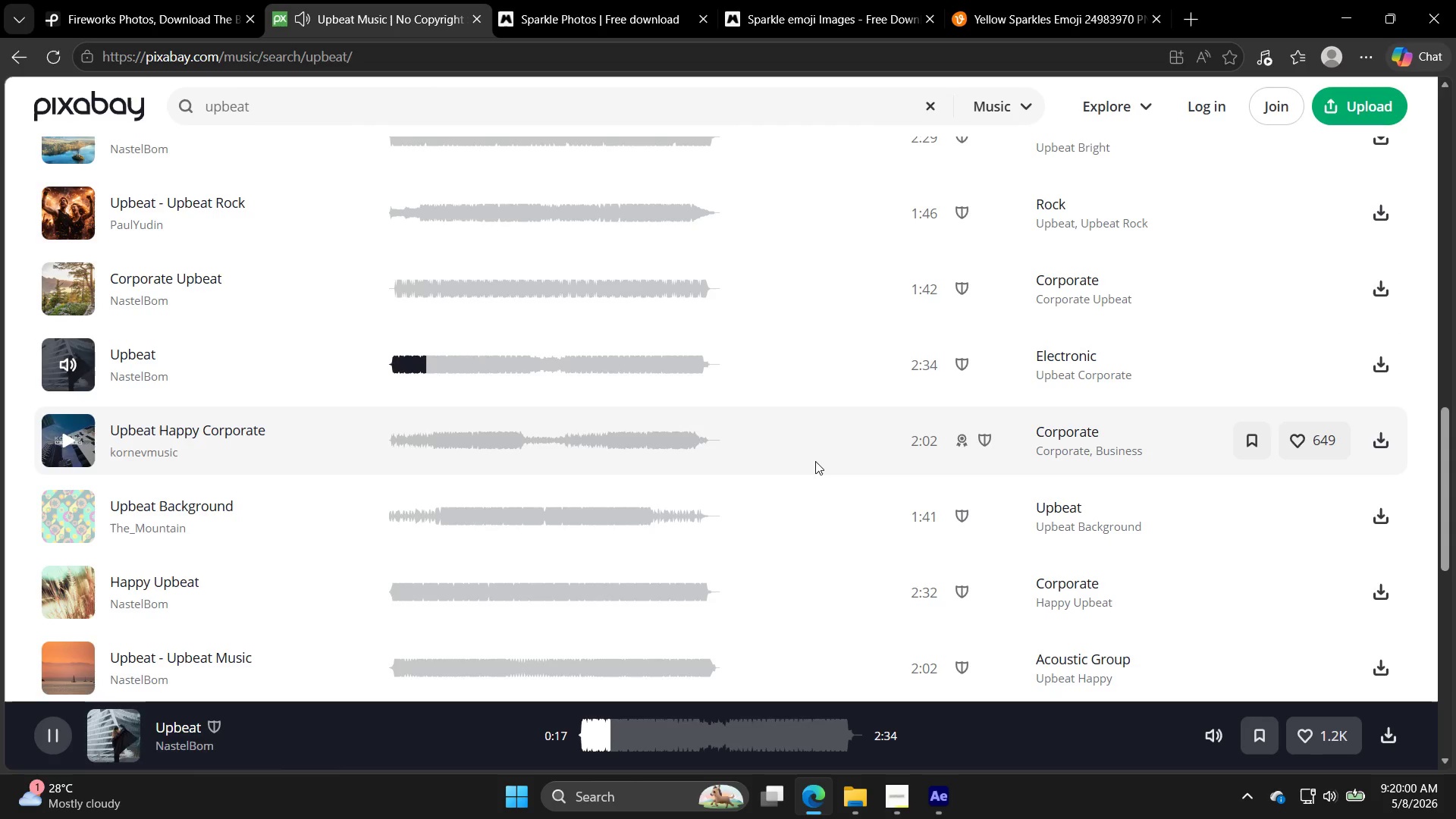 
left_click([76, 435])
 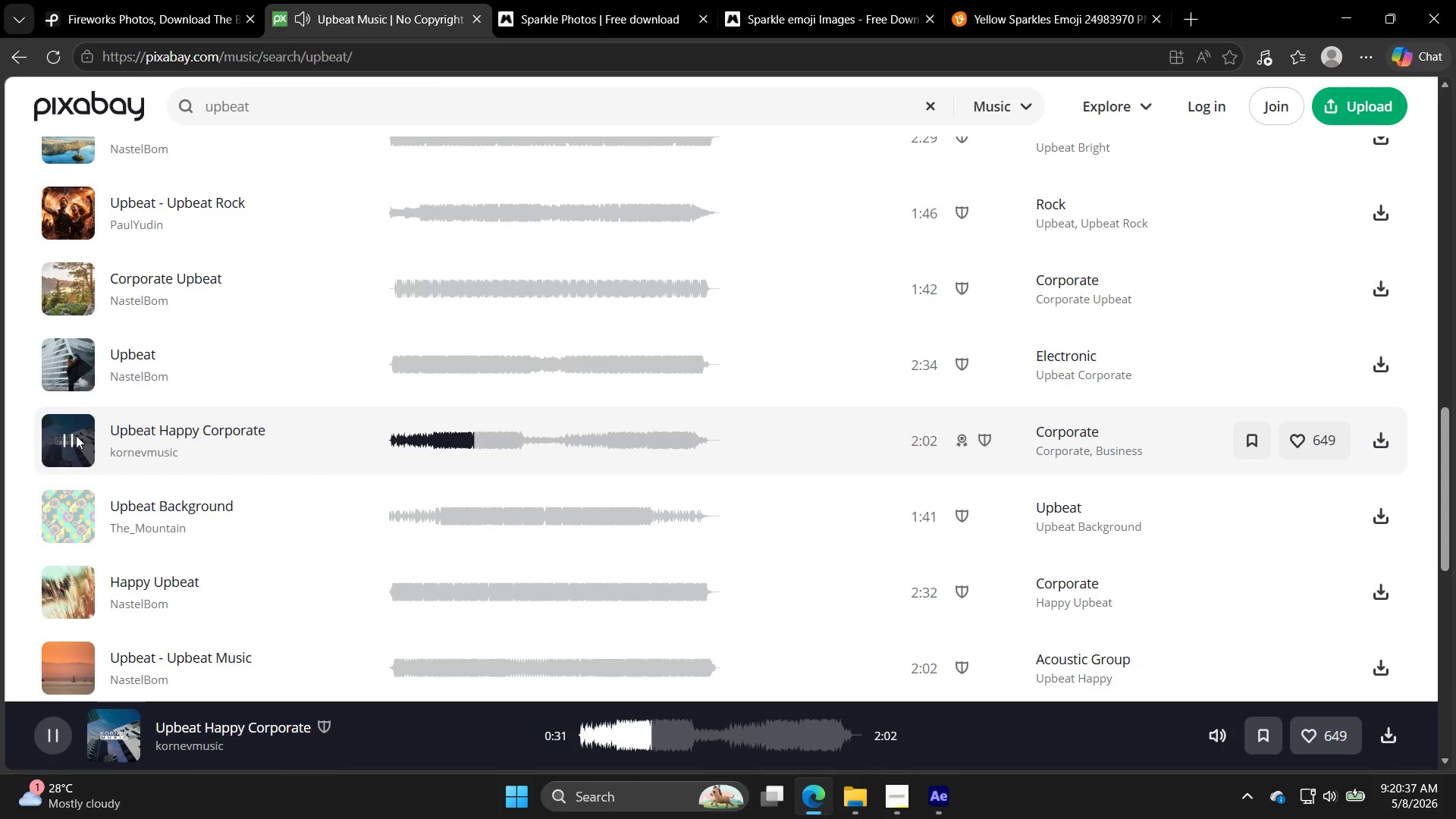 
wait(37.02)
 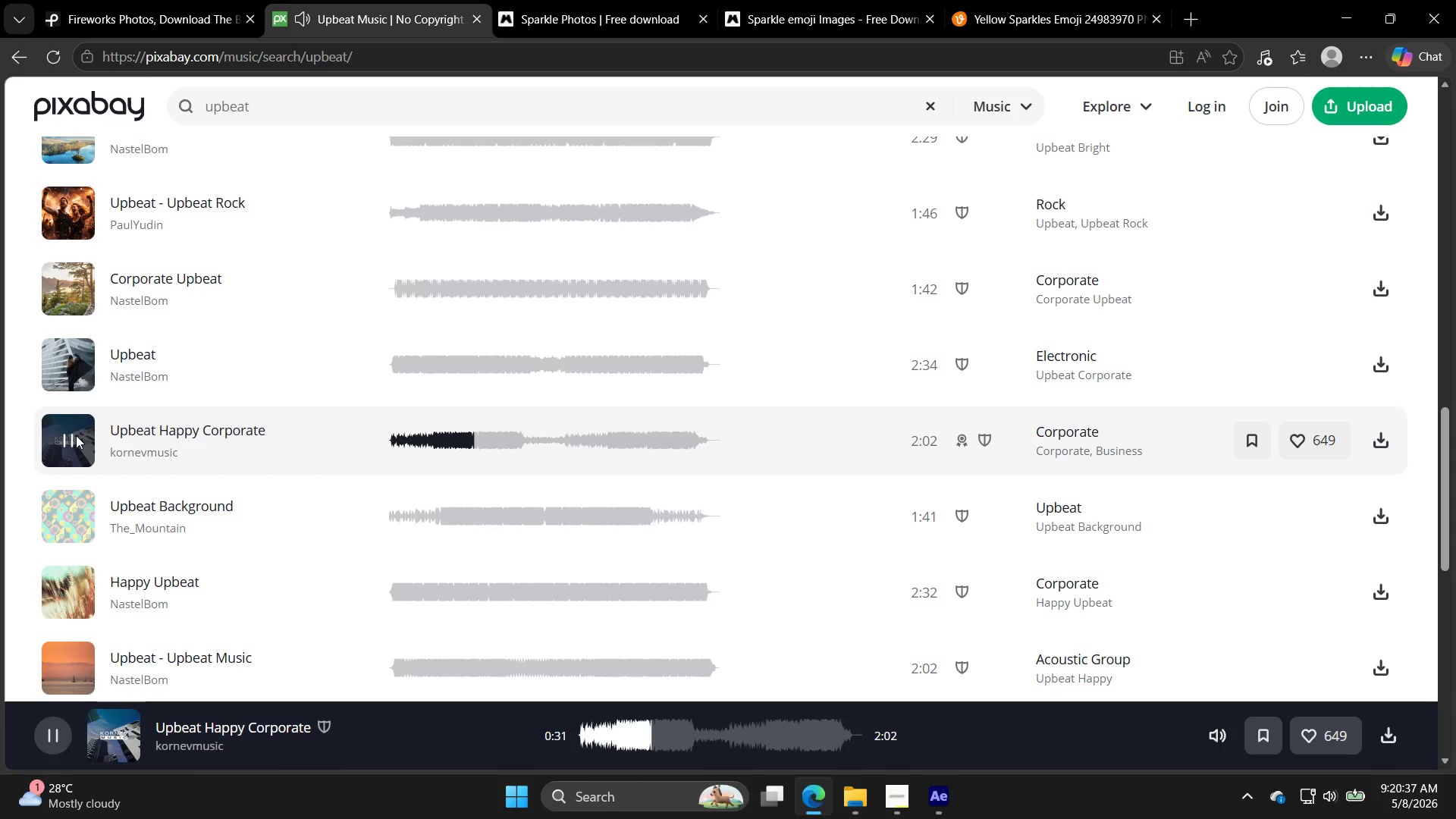 
left_click([74, 289])
 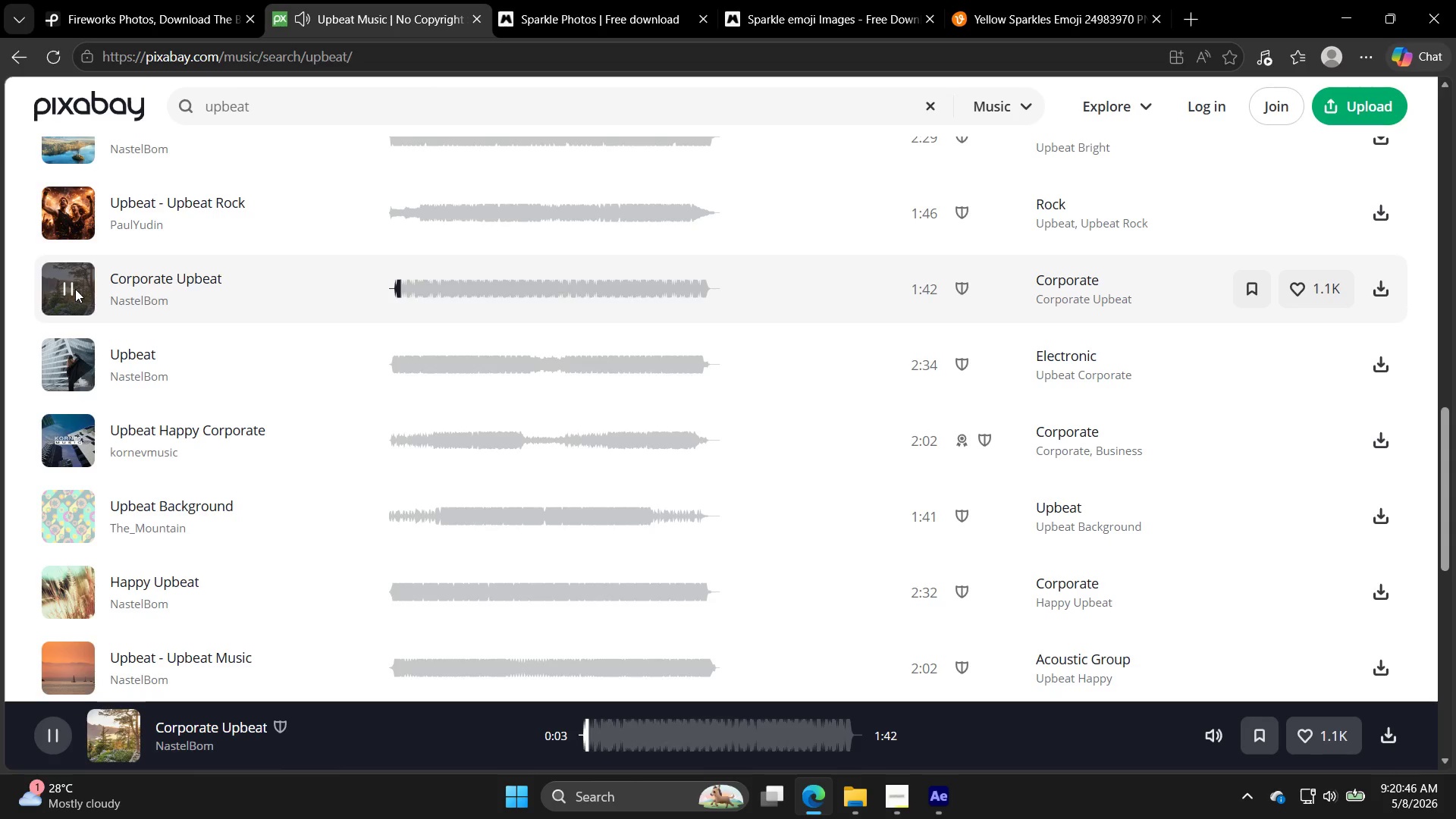 
wait(5.59)
 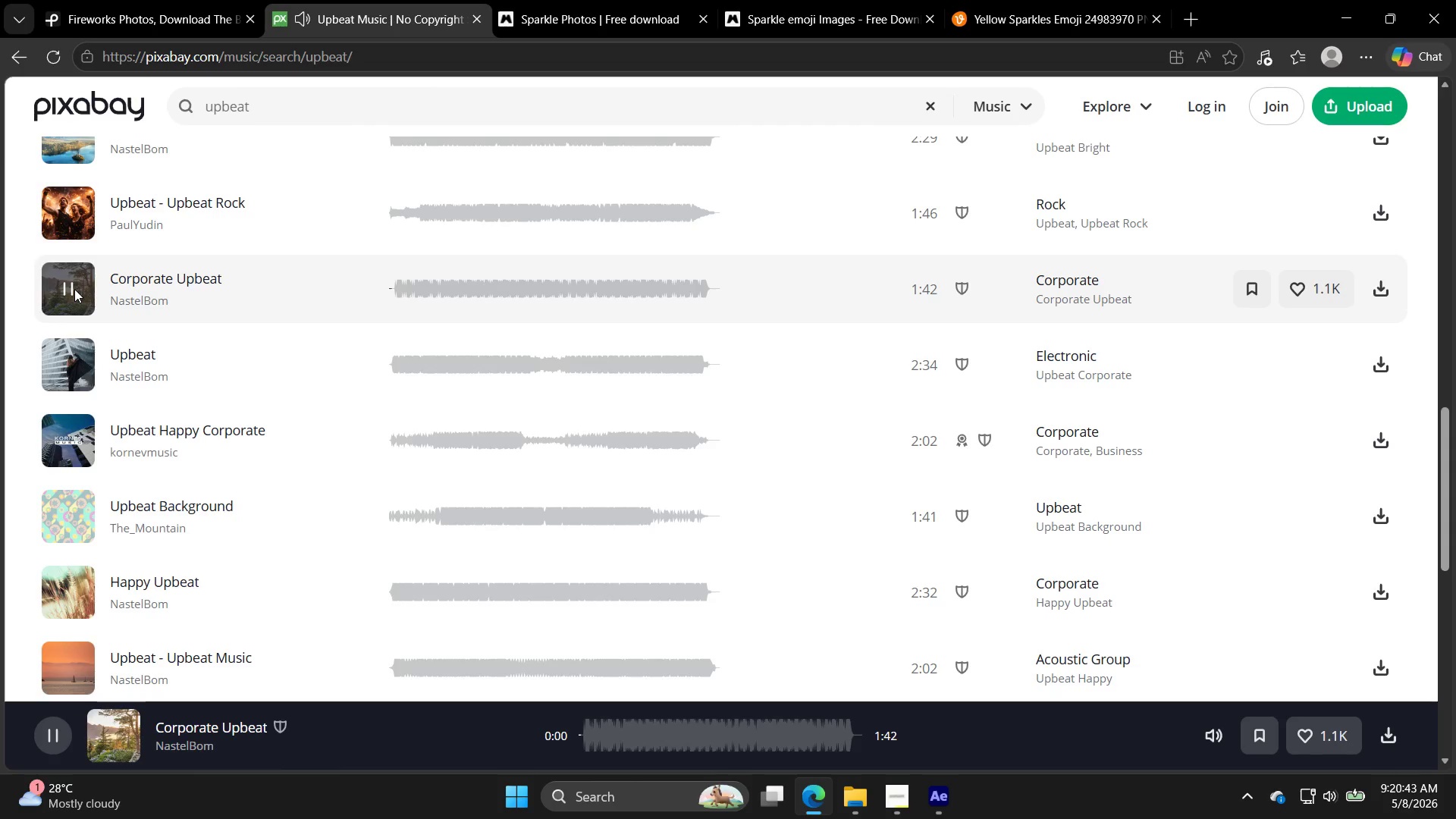 
scroll: coordinate [262, 307], scroll_direction: down, amount: 2.0
 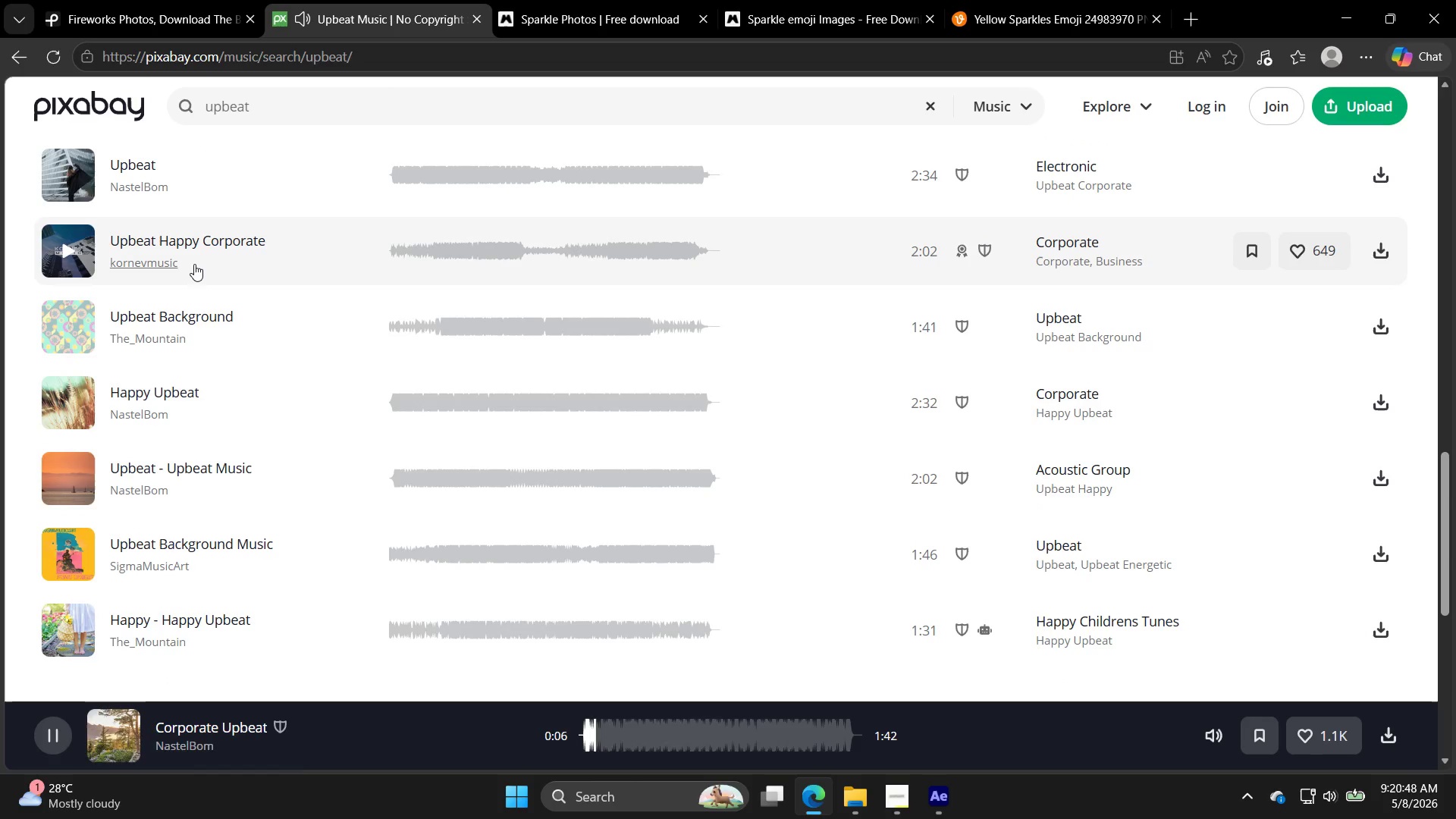 
mouse_move([83, 278])
 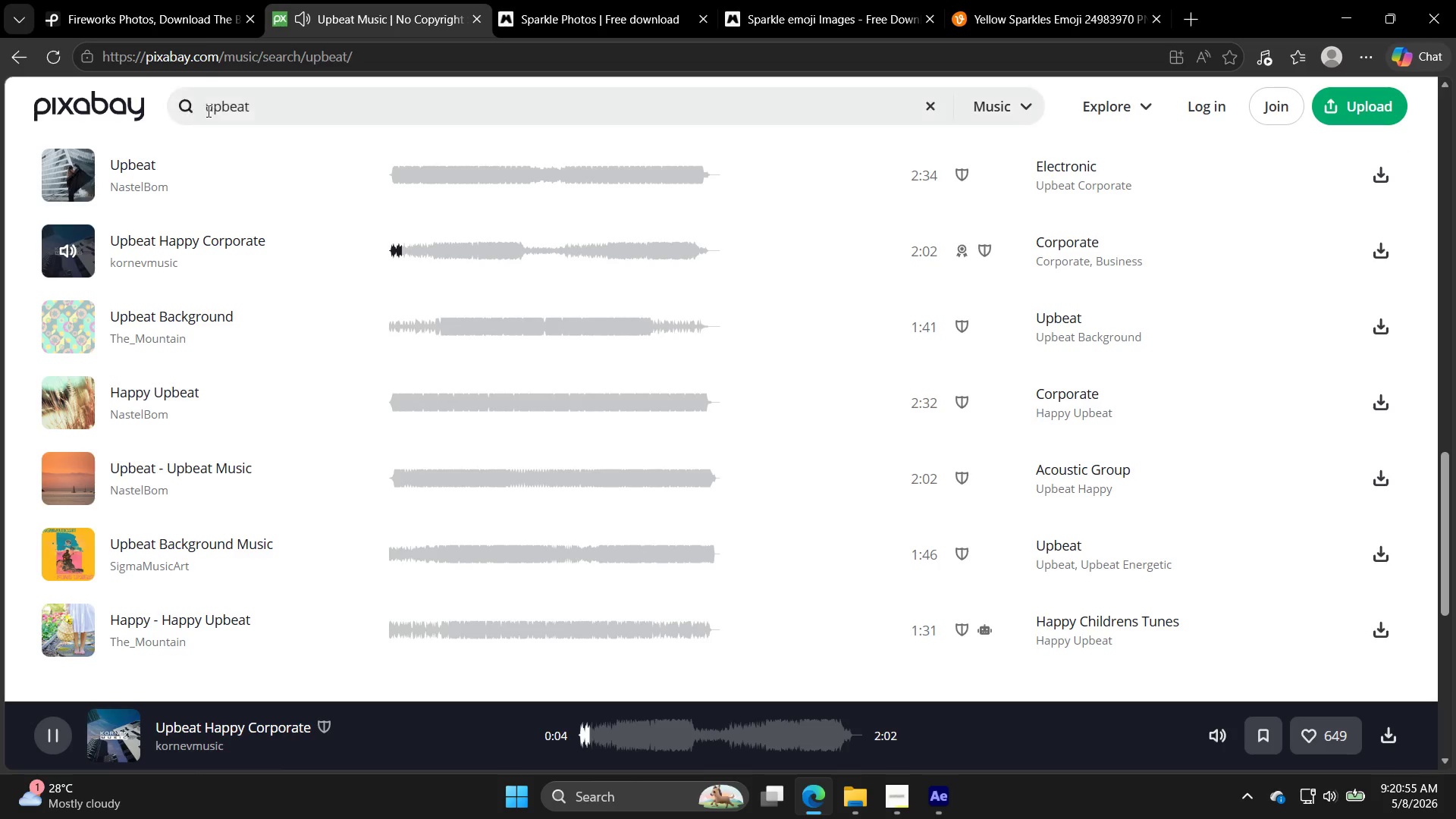 
wait(6.15)
 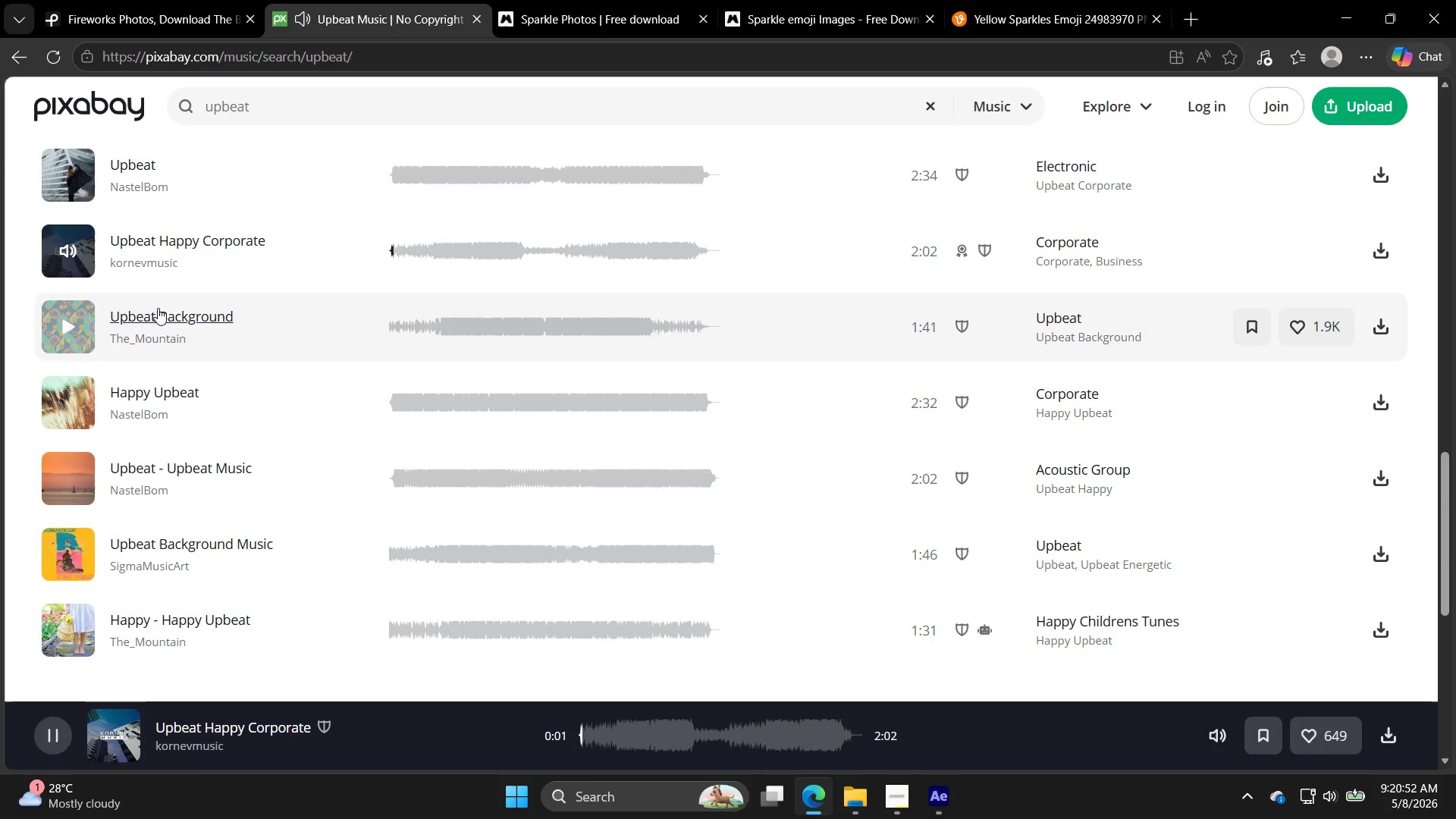 
double_click([193, 14])
 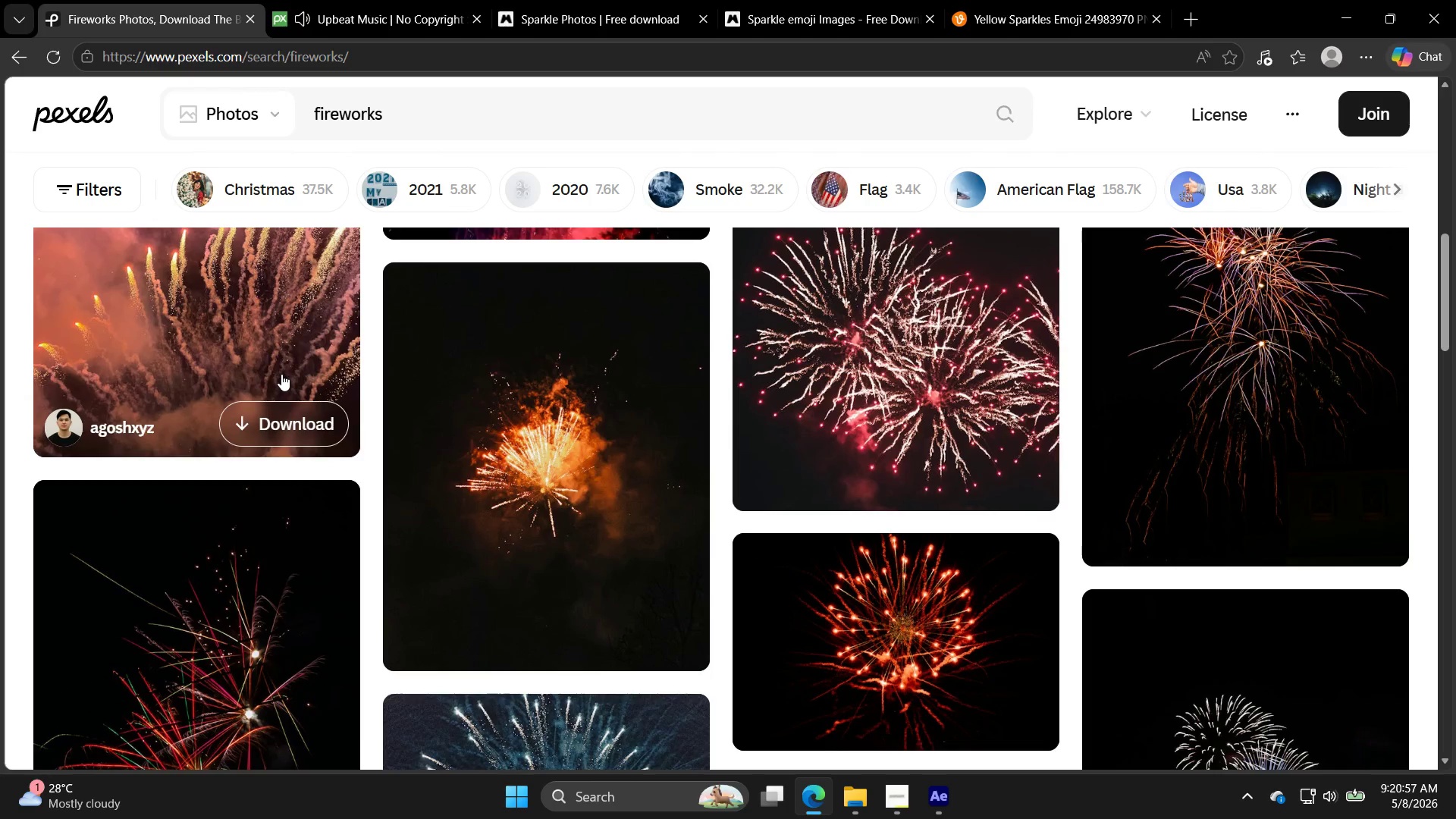 
scroll: coordinate [598, 553], scroll_direction: down, amount: 14.0
 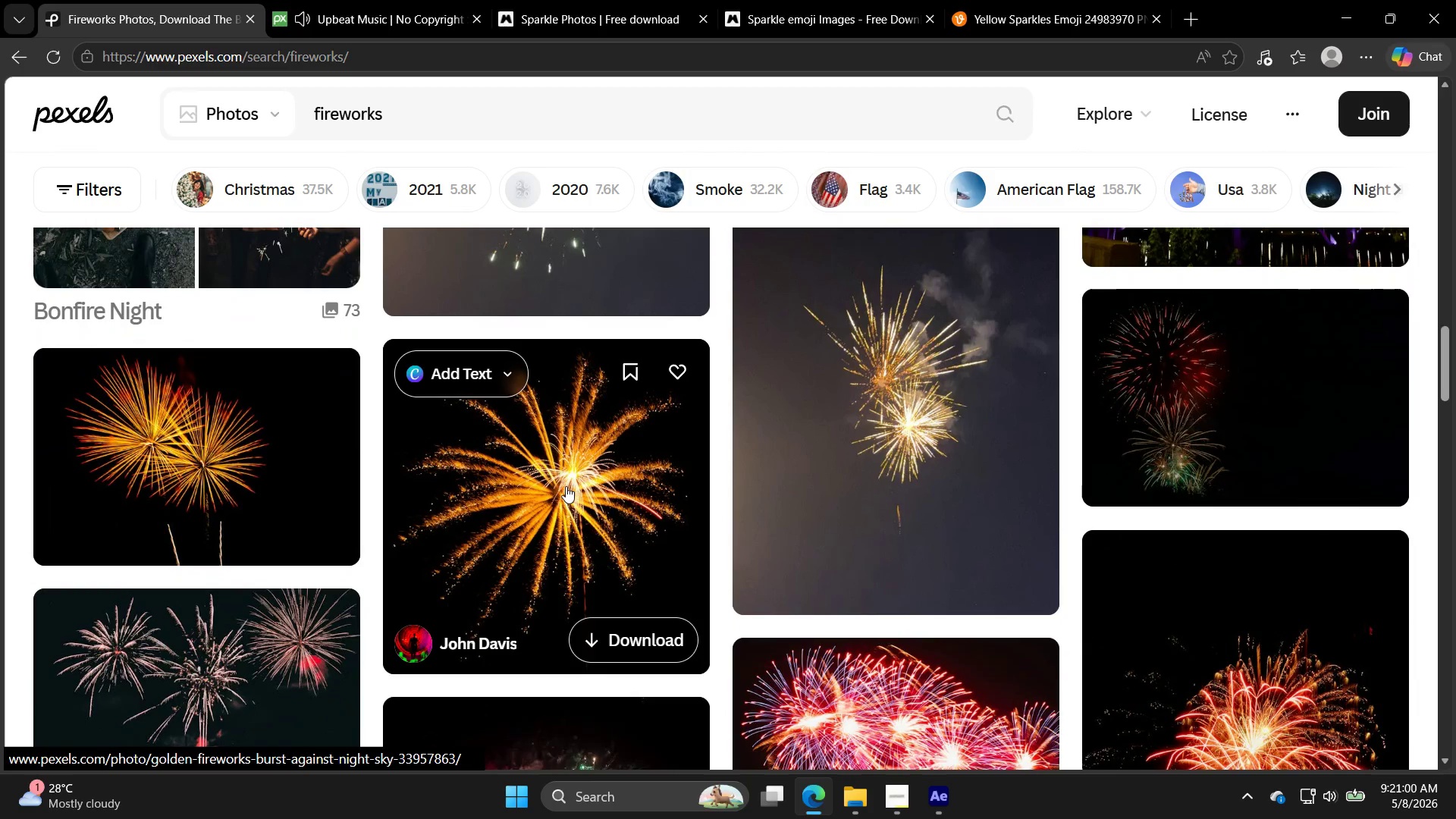 
left_click([566, 487])
 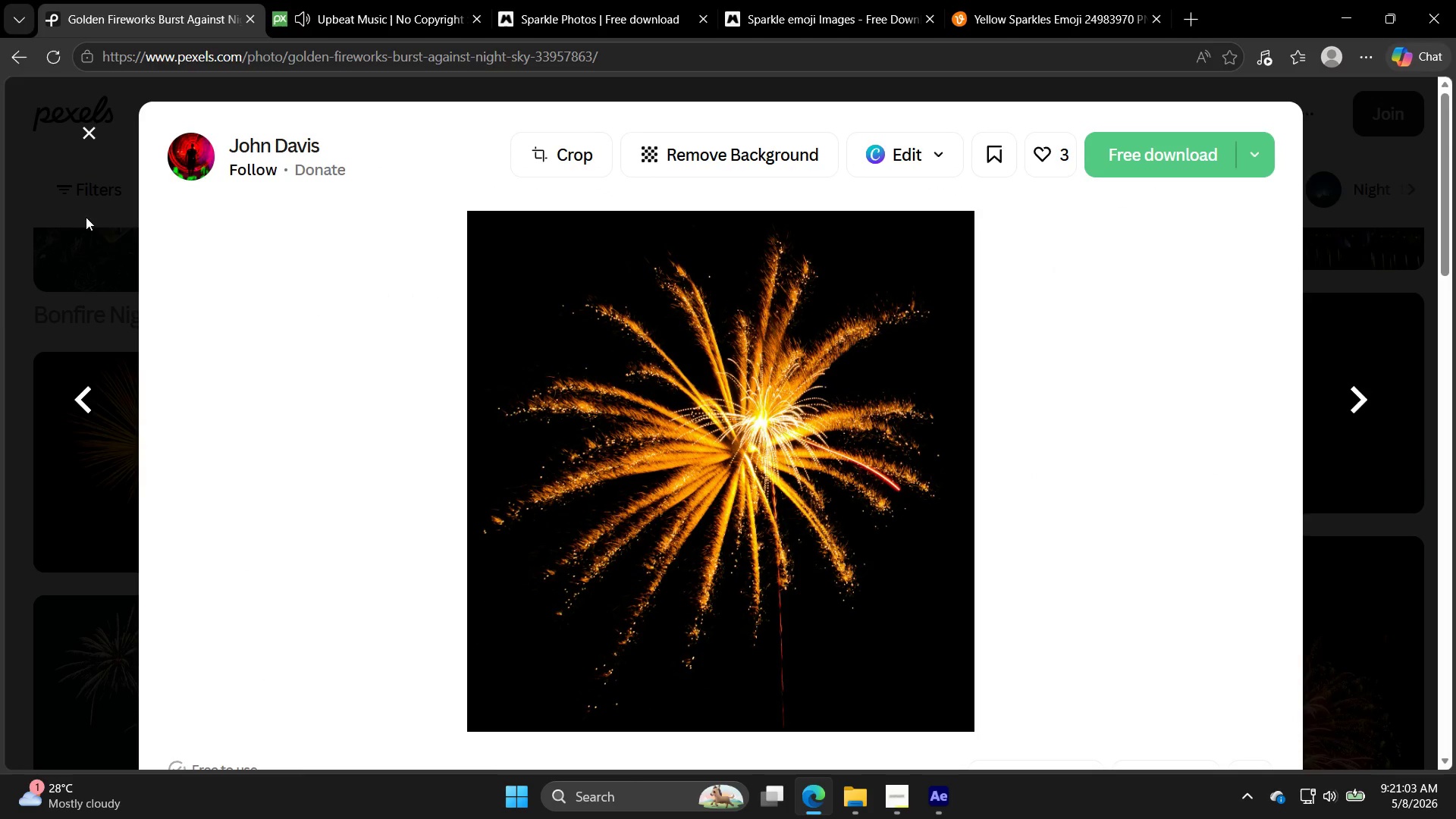 
left_click([306, 0])
 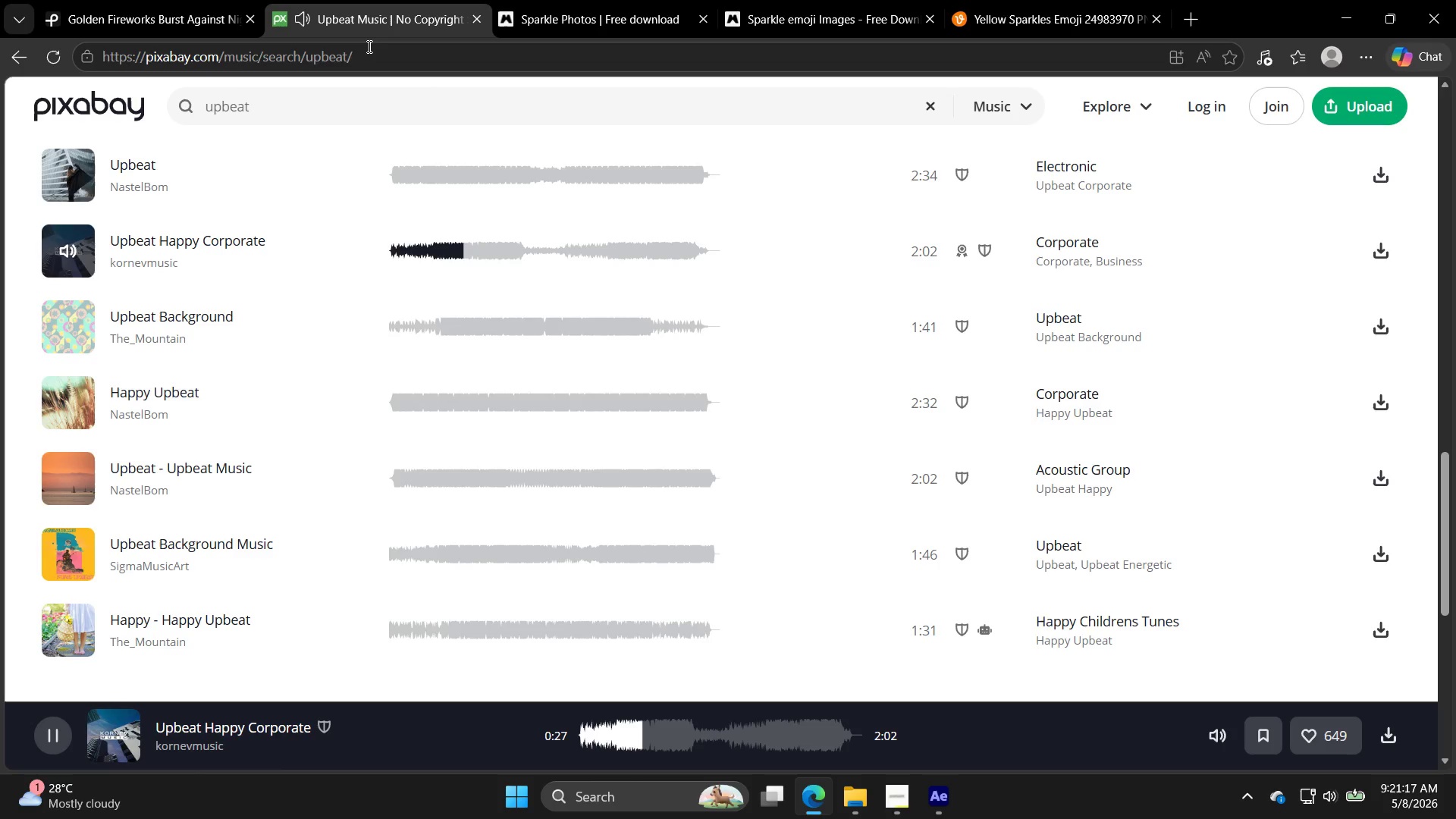 
wait(18.69)
 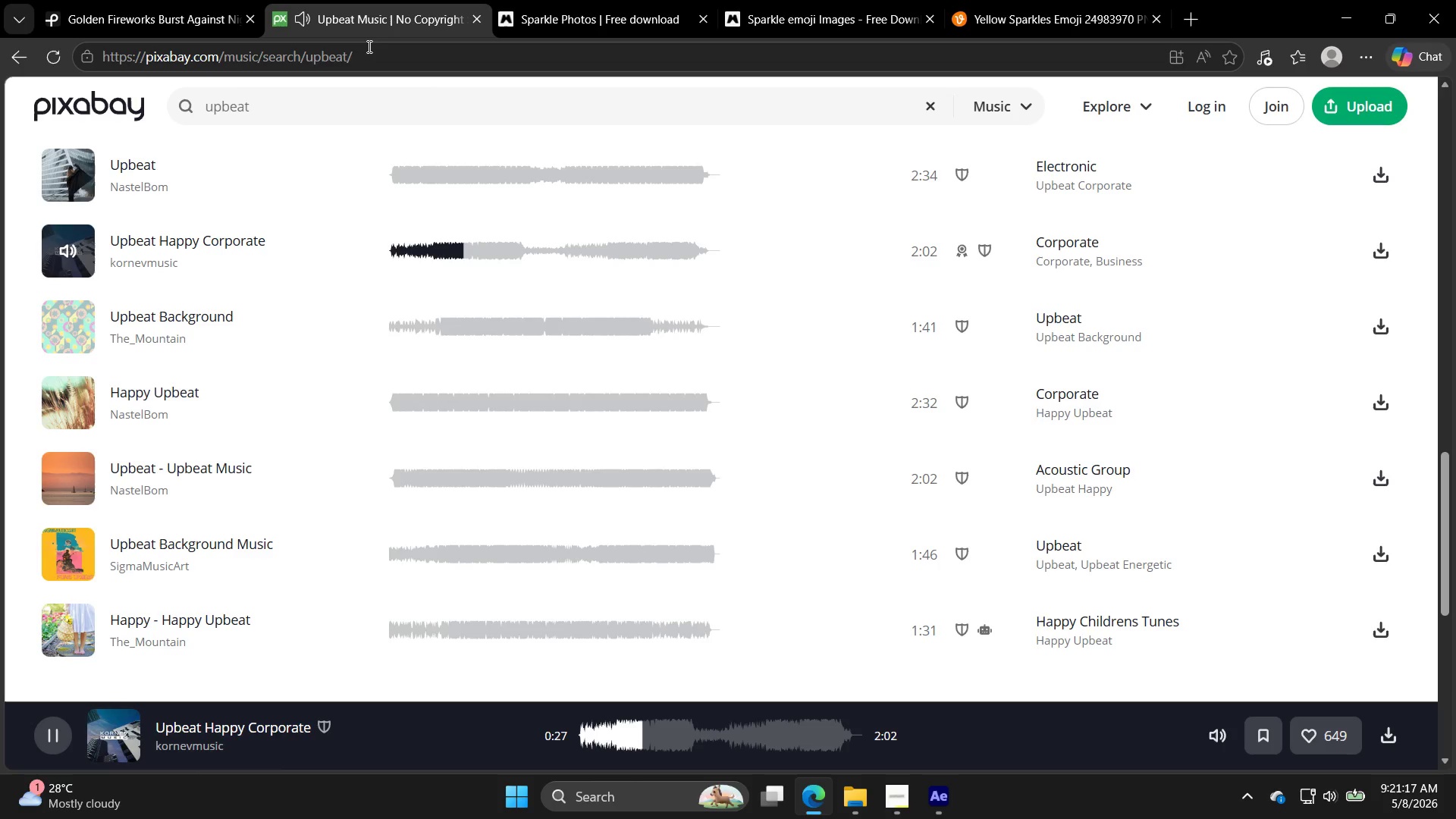 
left_click([71, 404])
 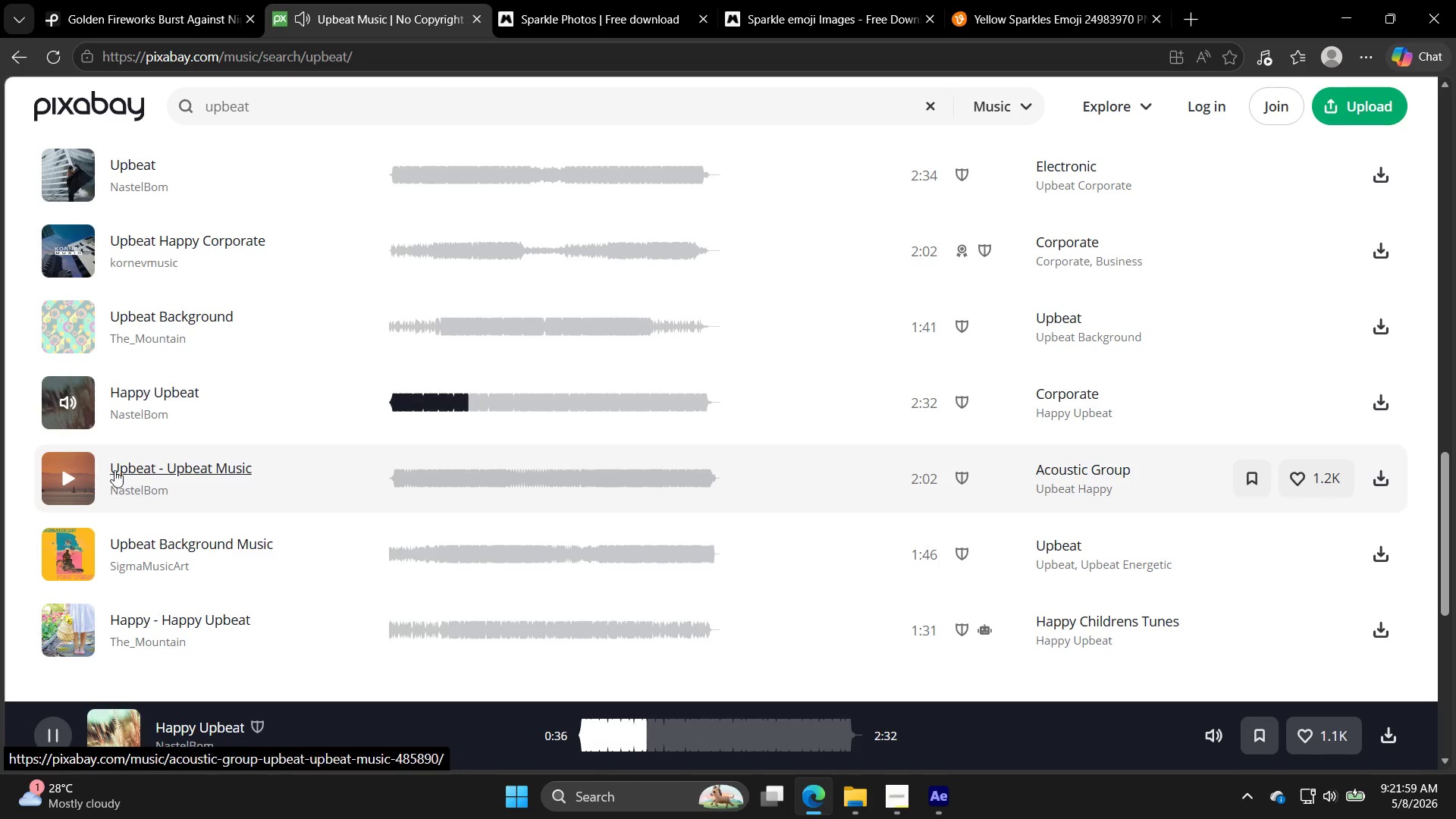 
wait(42.12)
 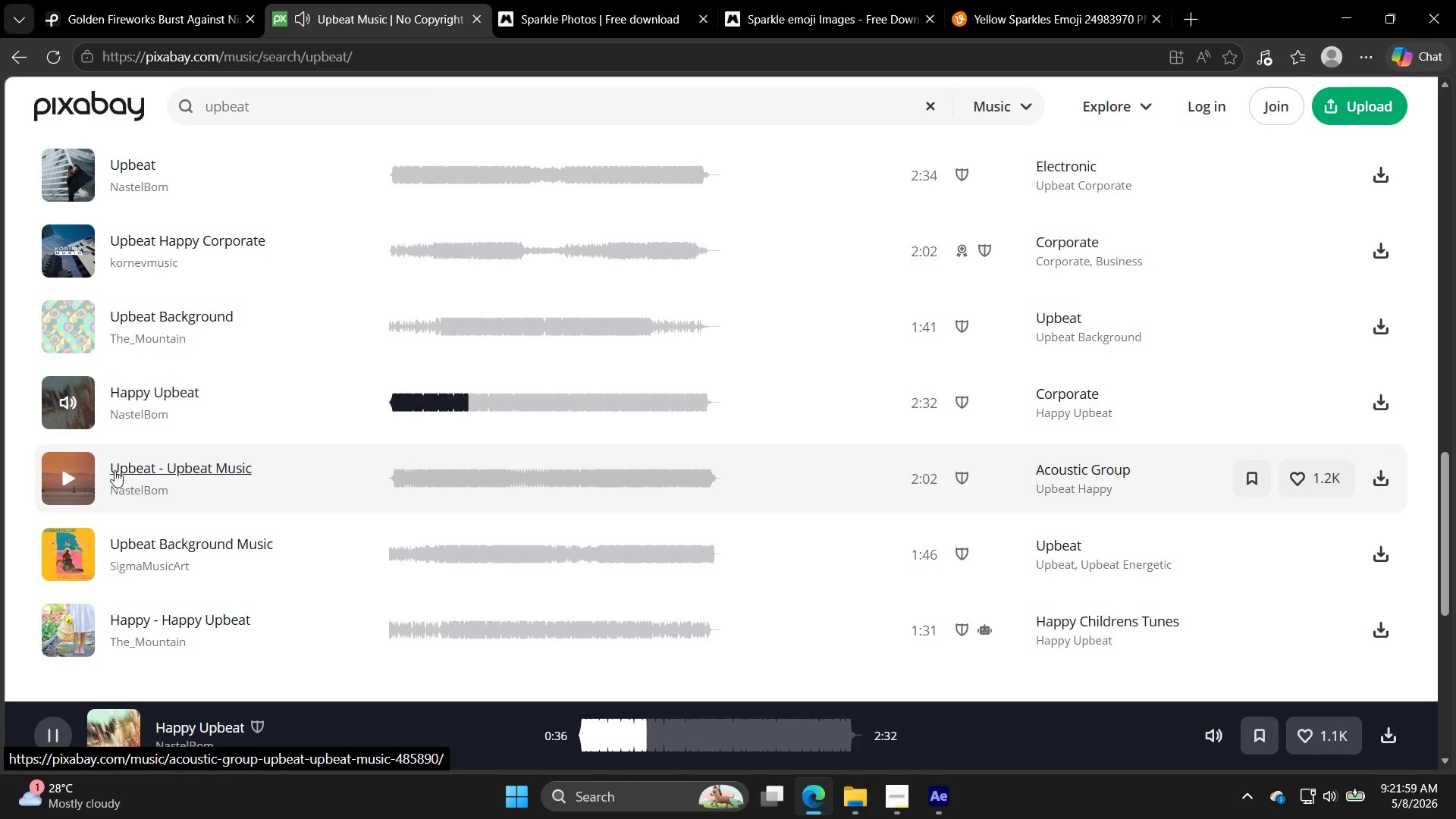 
left_click([74, 468])
 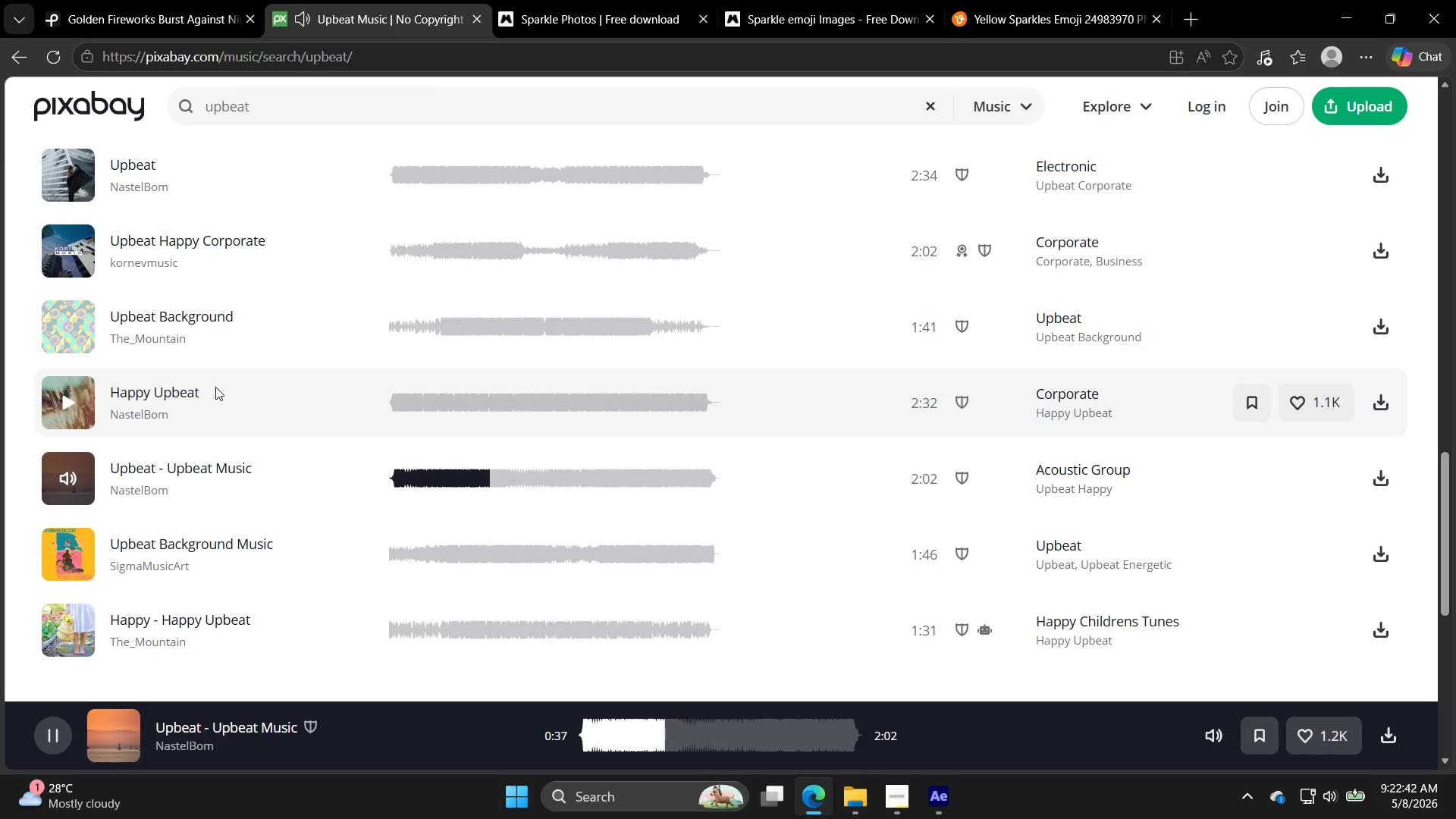 
wait(42.76)
 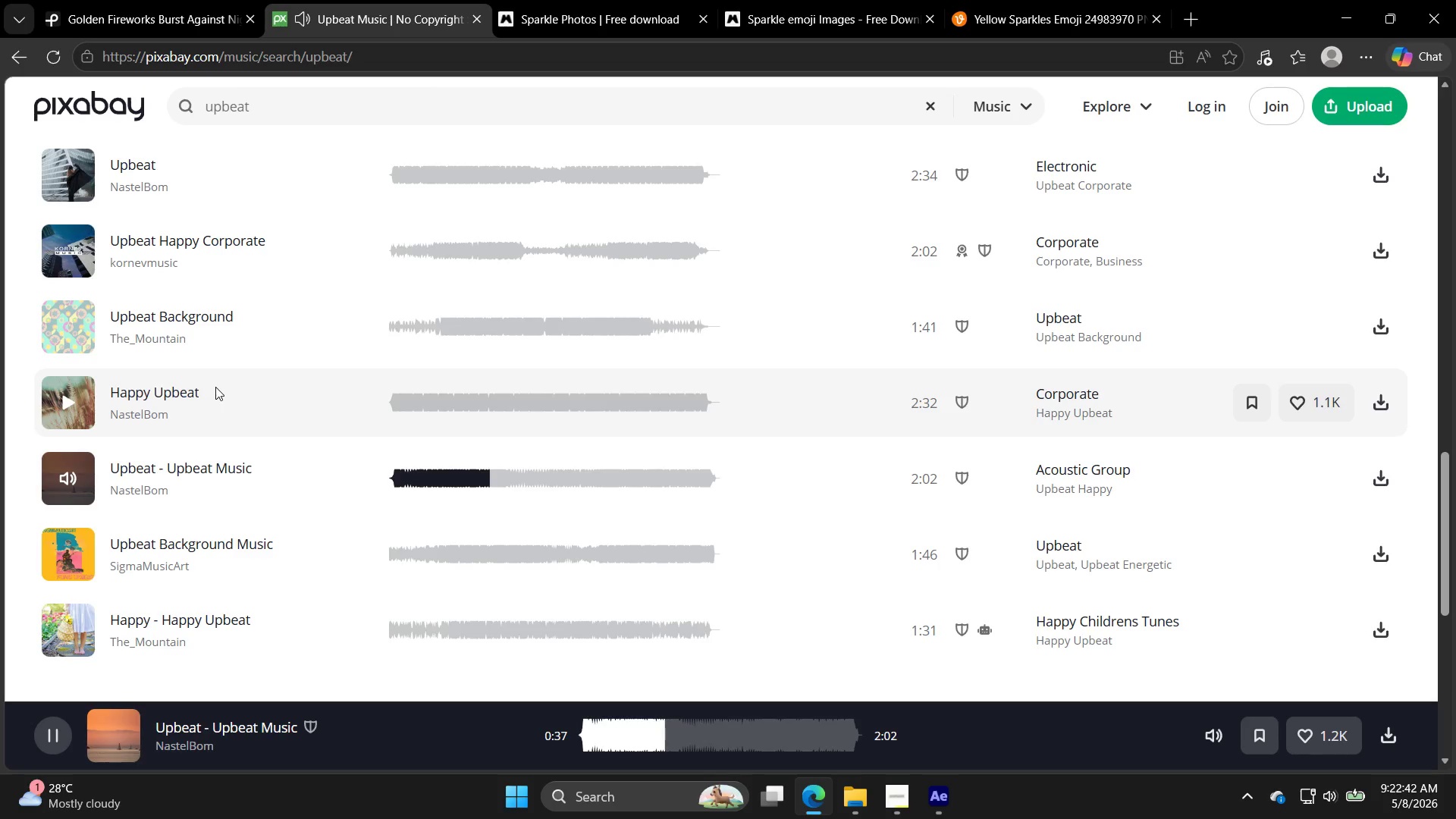 
left_click([58, 551])
 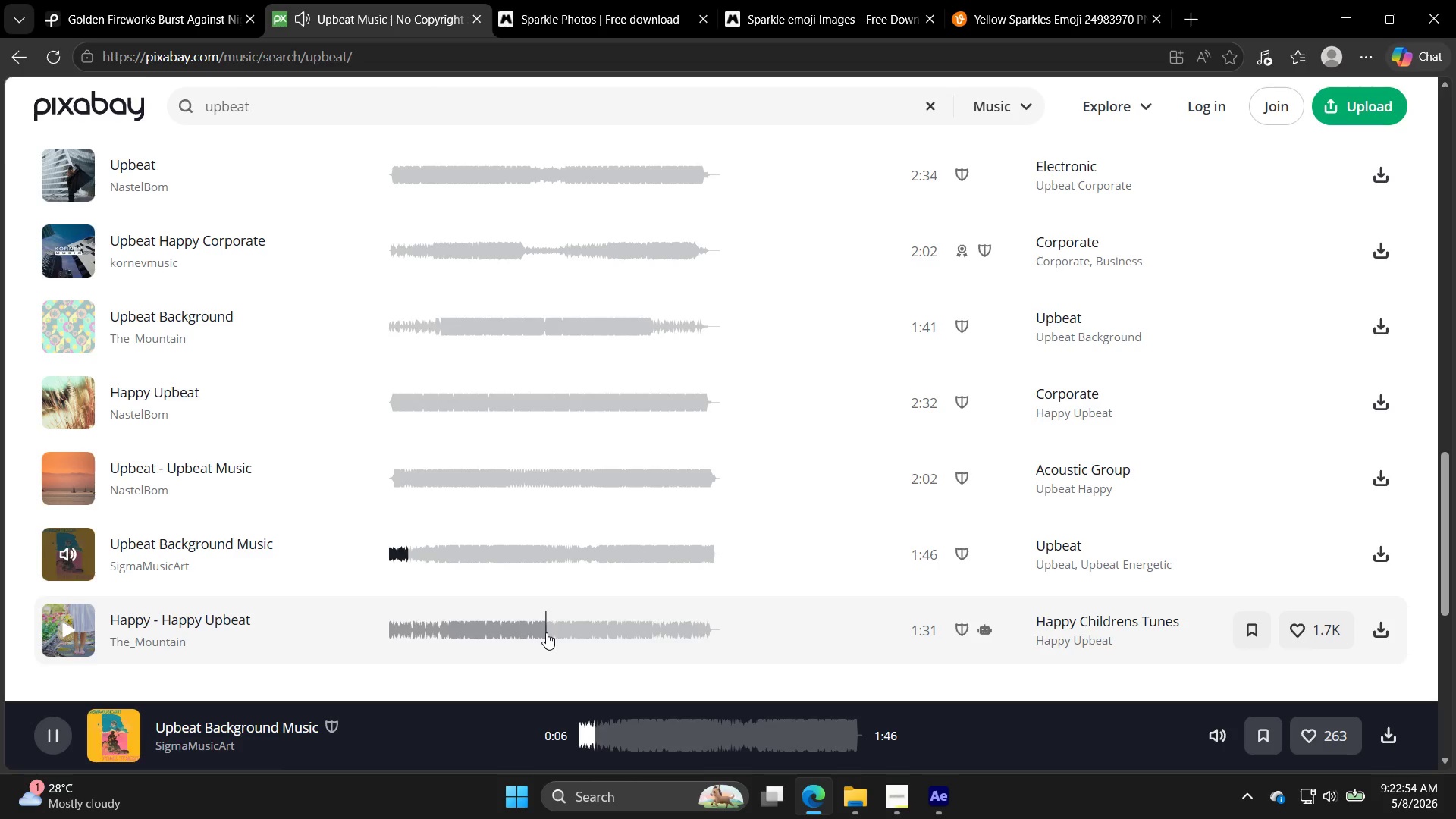 
wait(11.91)
 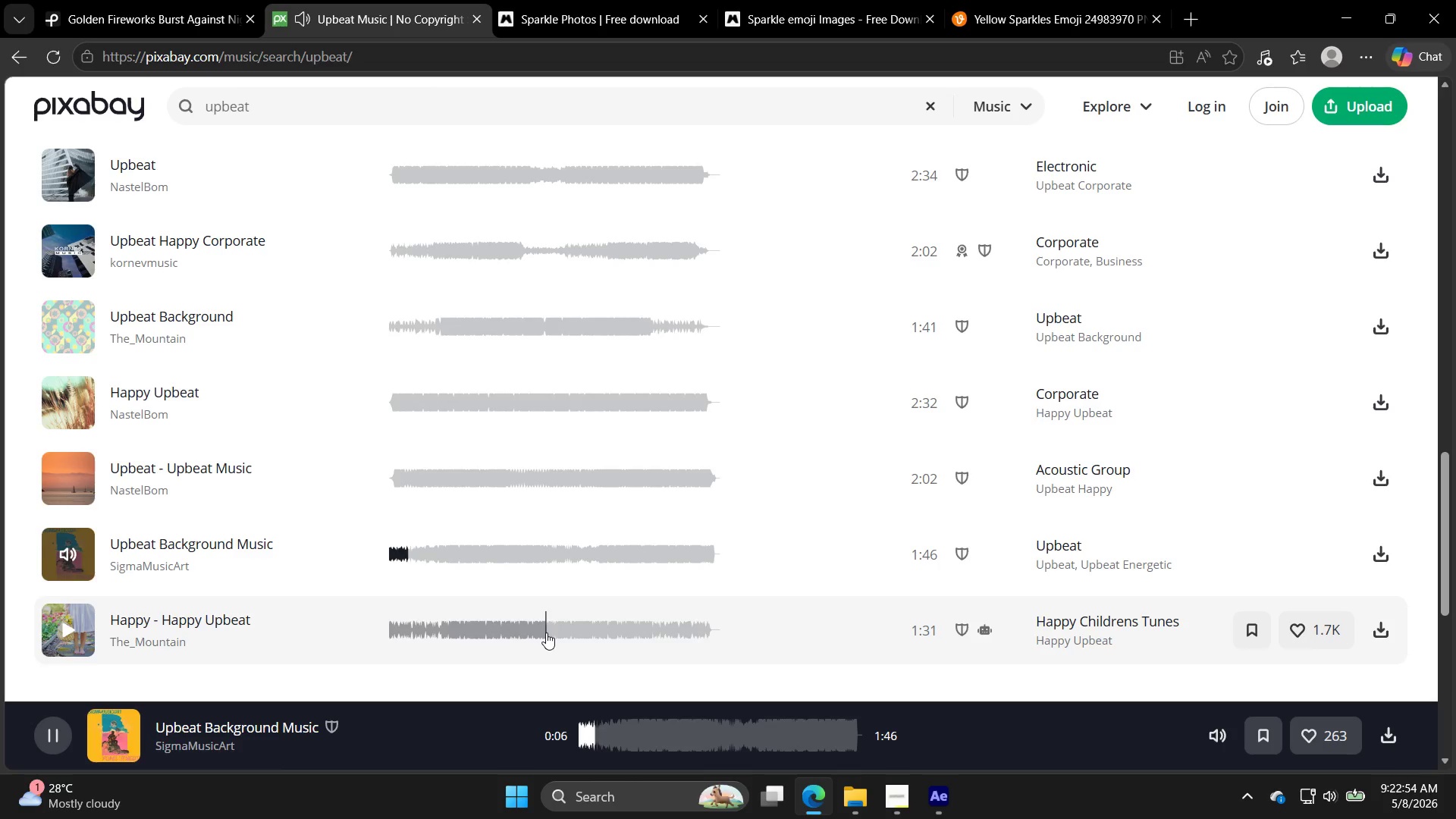 
scroll: coordinate [477, 498], scroll_direction: down, amount: 1.0
 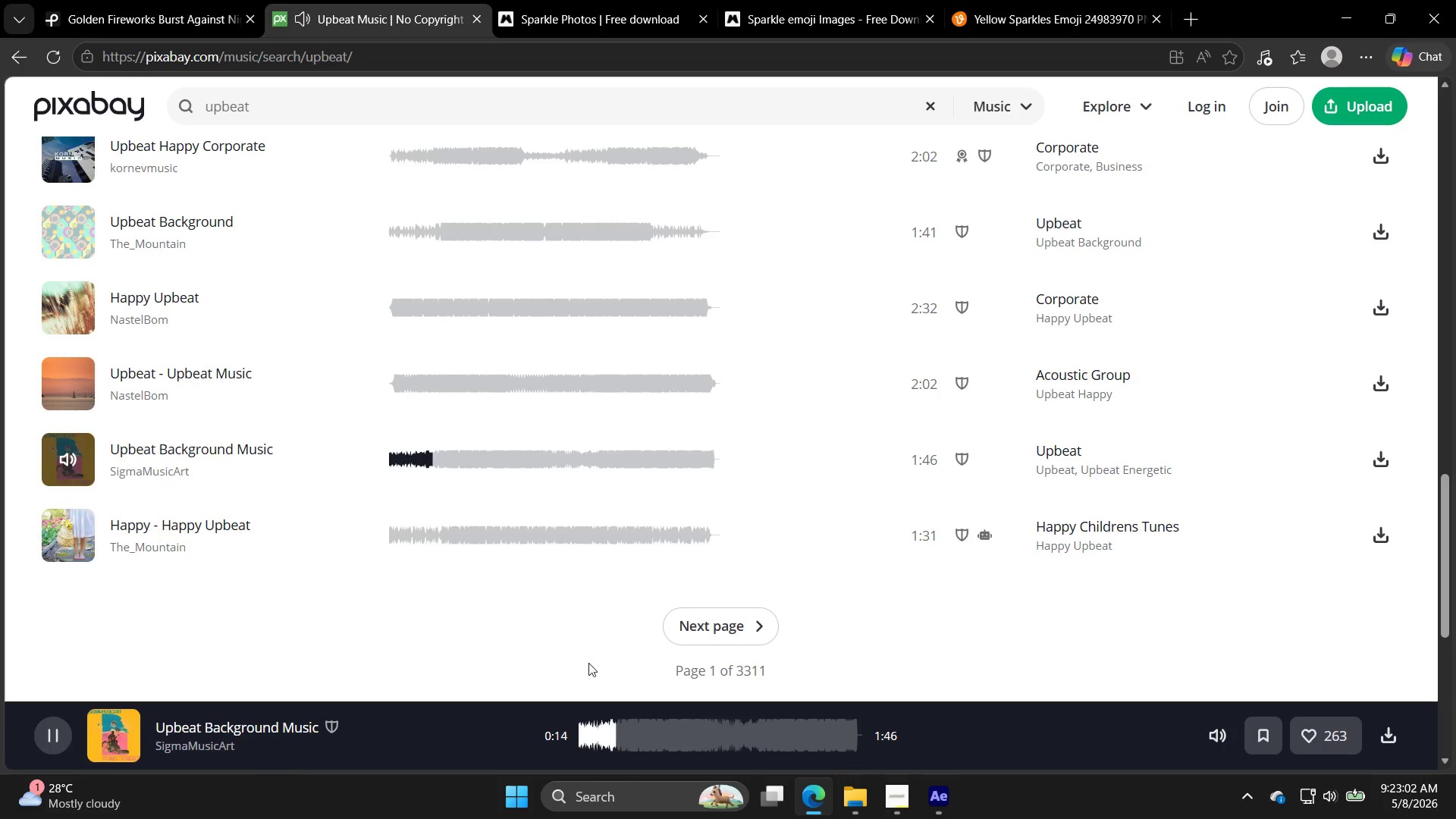 
left_click([711, 630])
 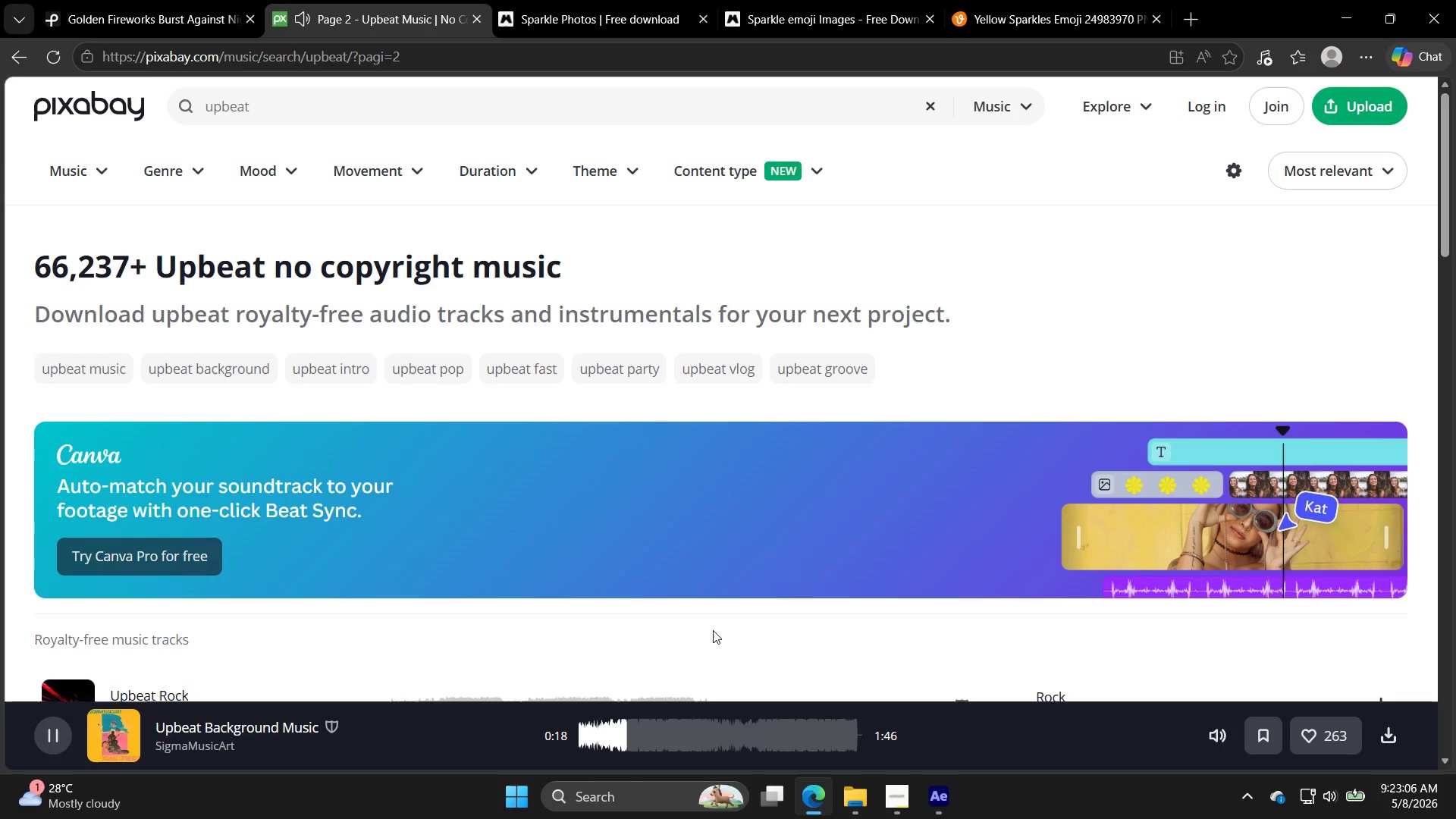 
scroll: coordinate [714, 633], scroll_direction: down, amount: 3.0
 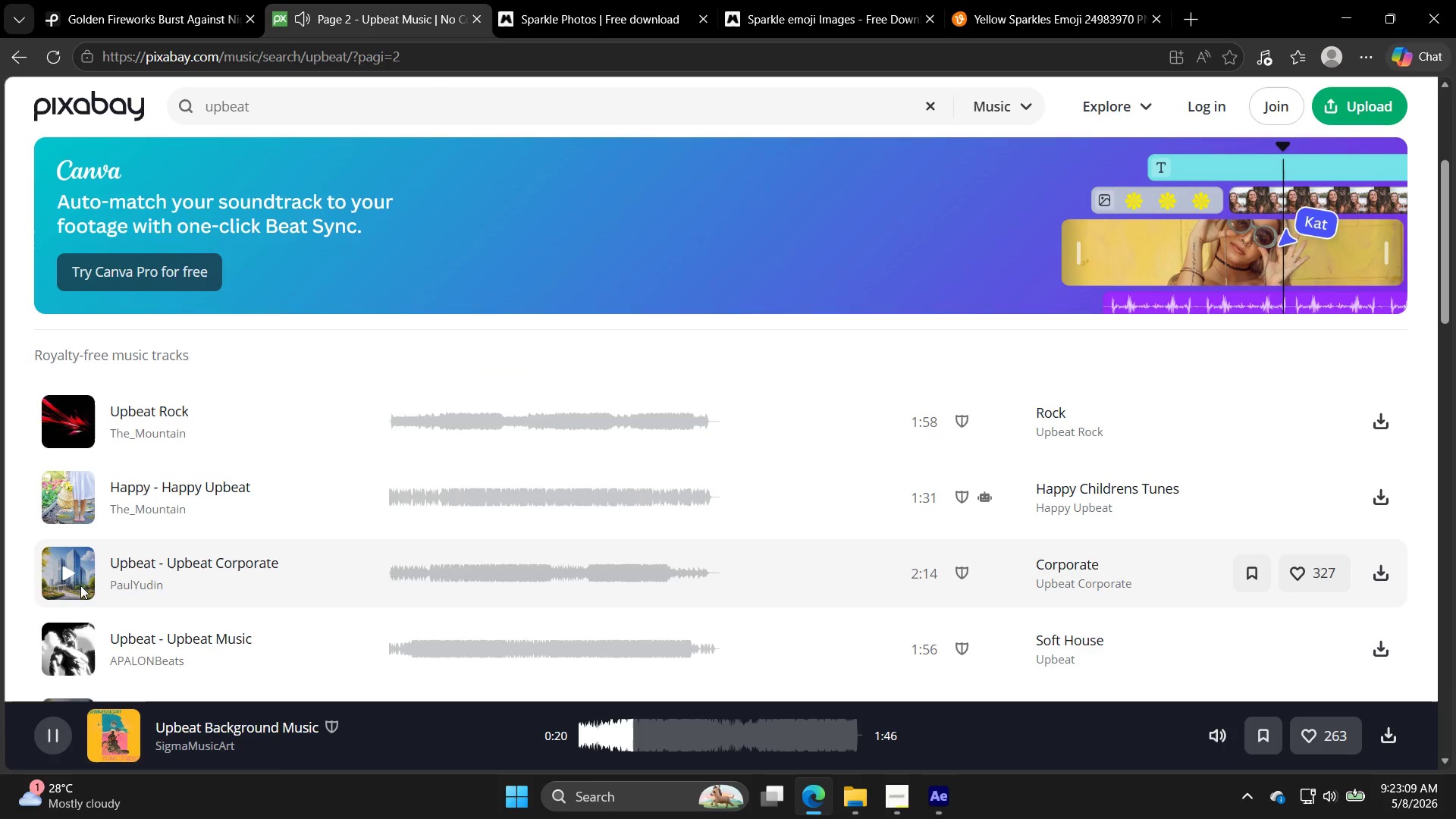 
left_click([56, 573])
 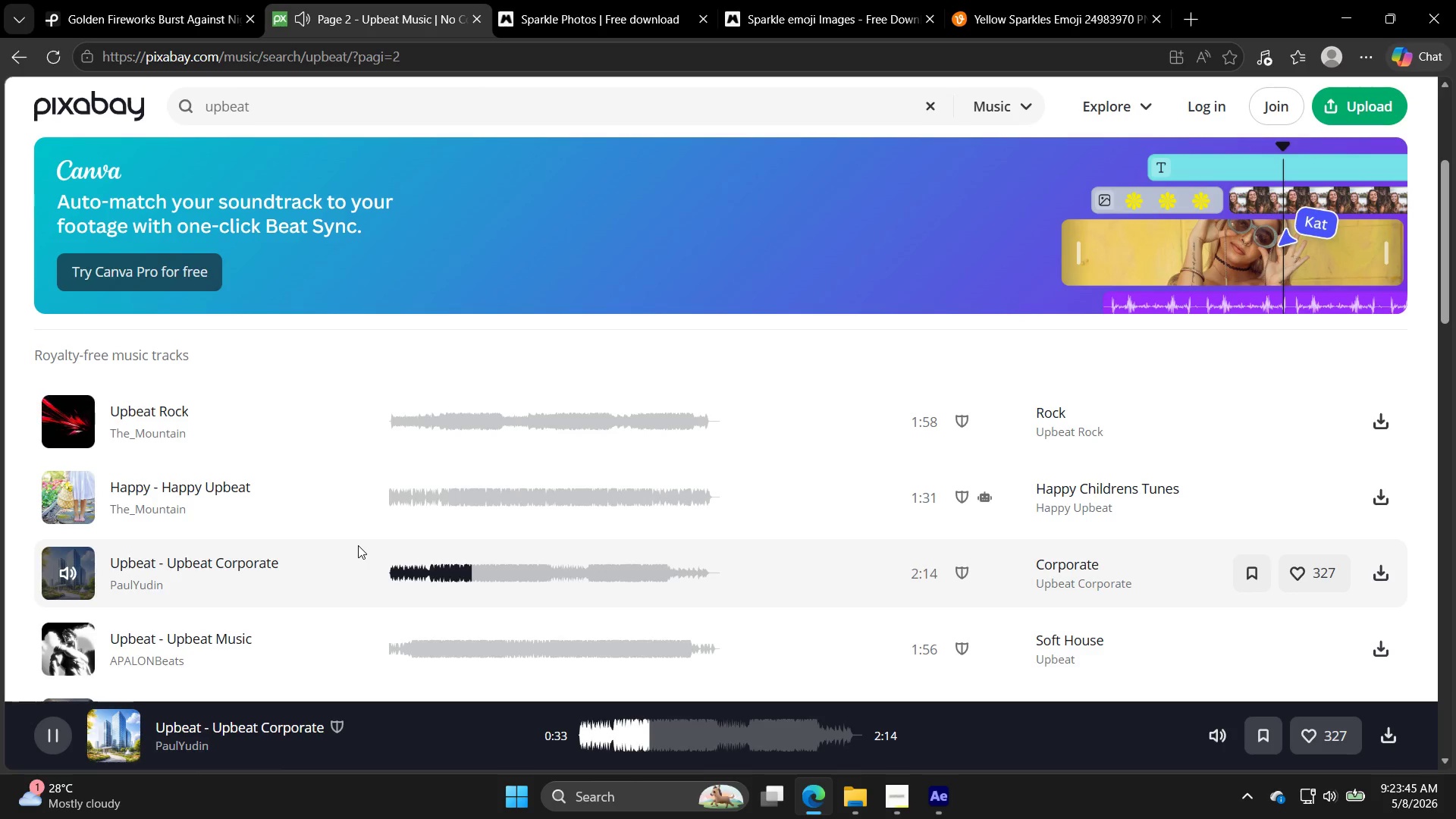 
wait(40.74)
 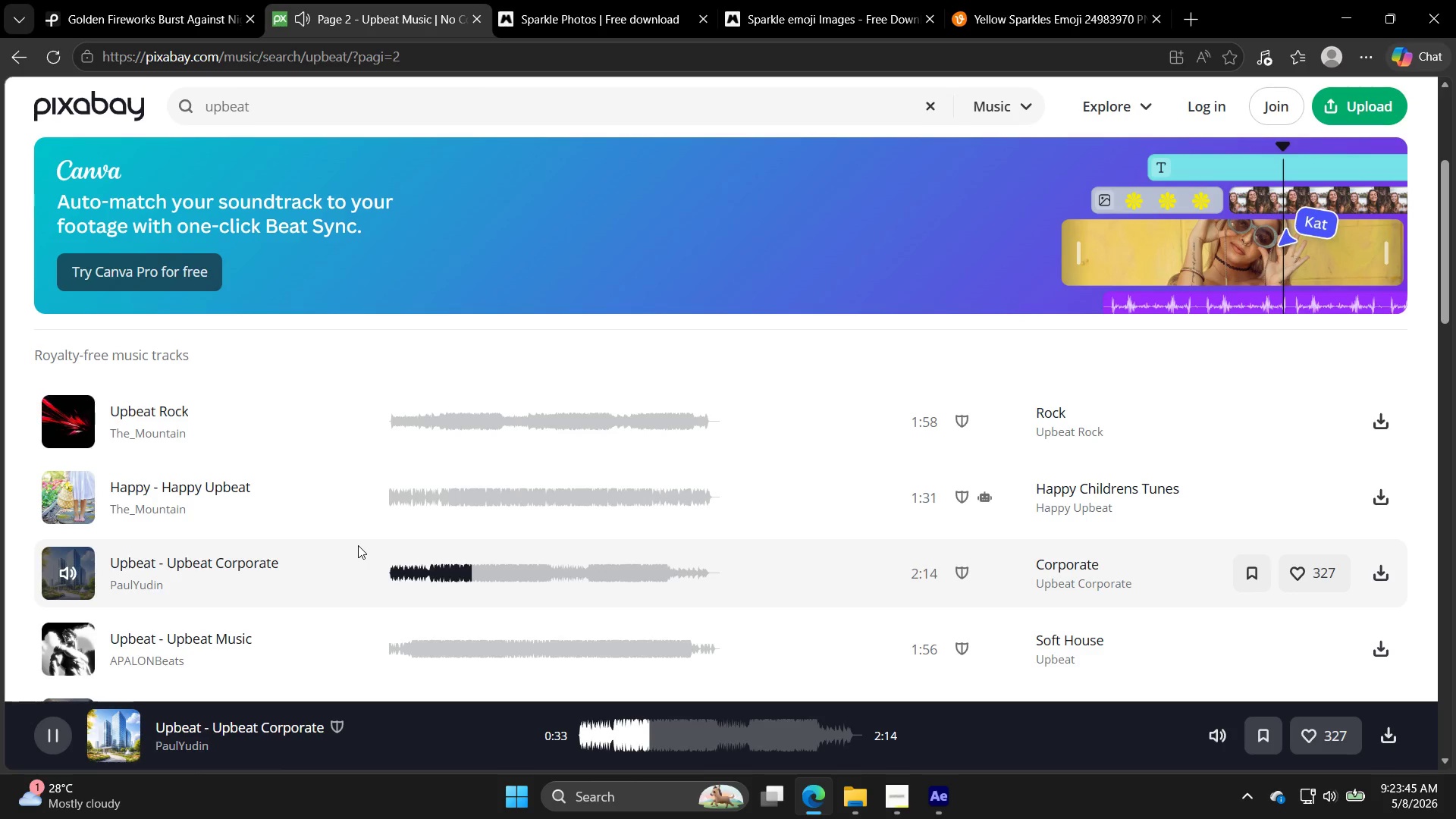 
left_click([67, 640])
 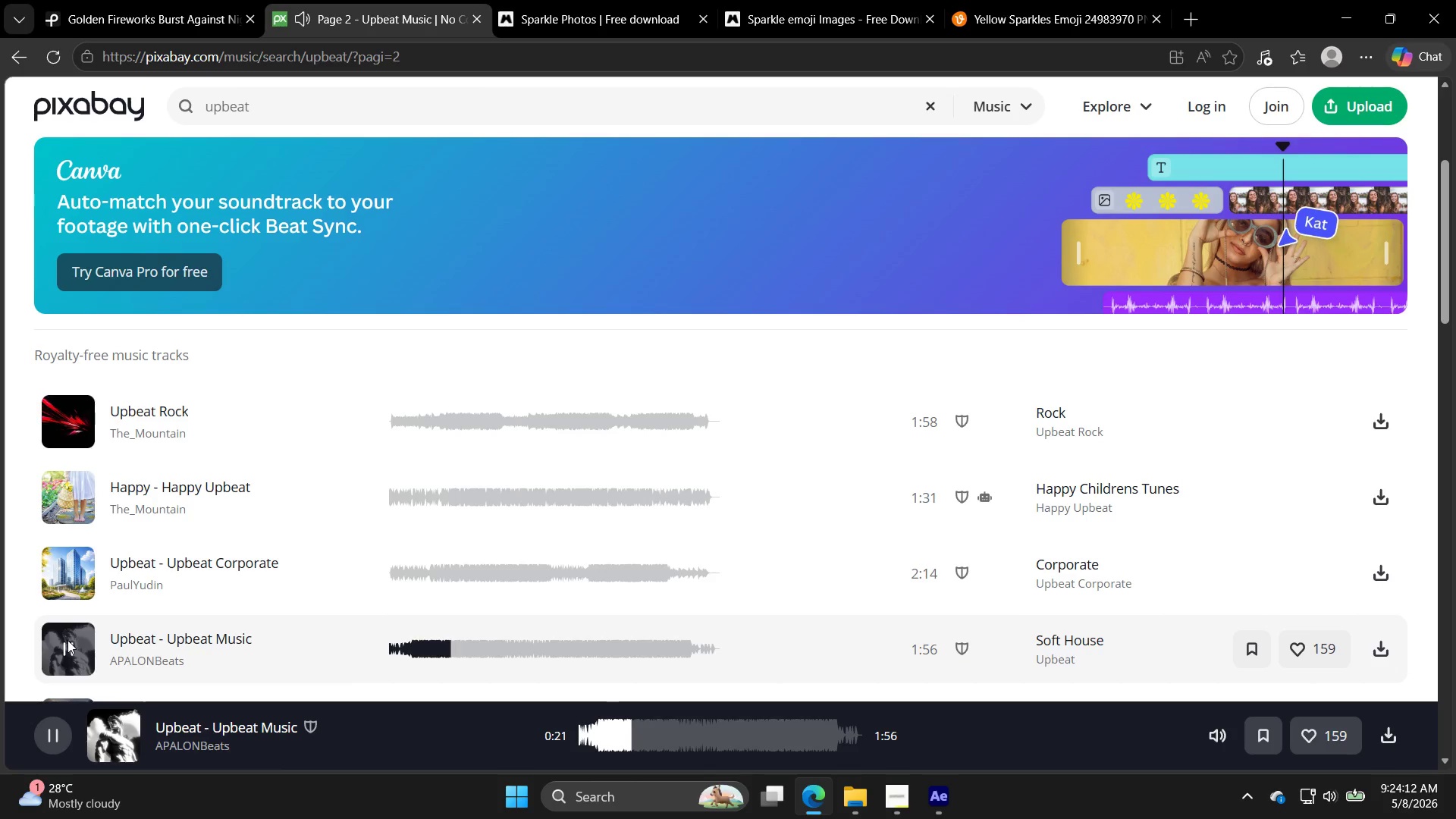 
wait(27.39)
 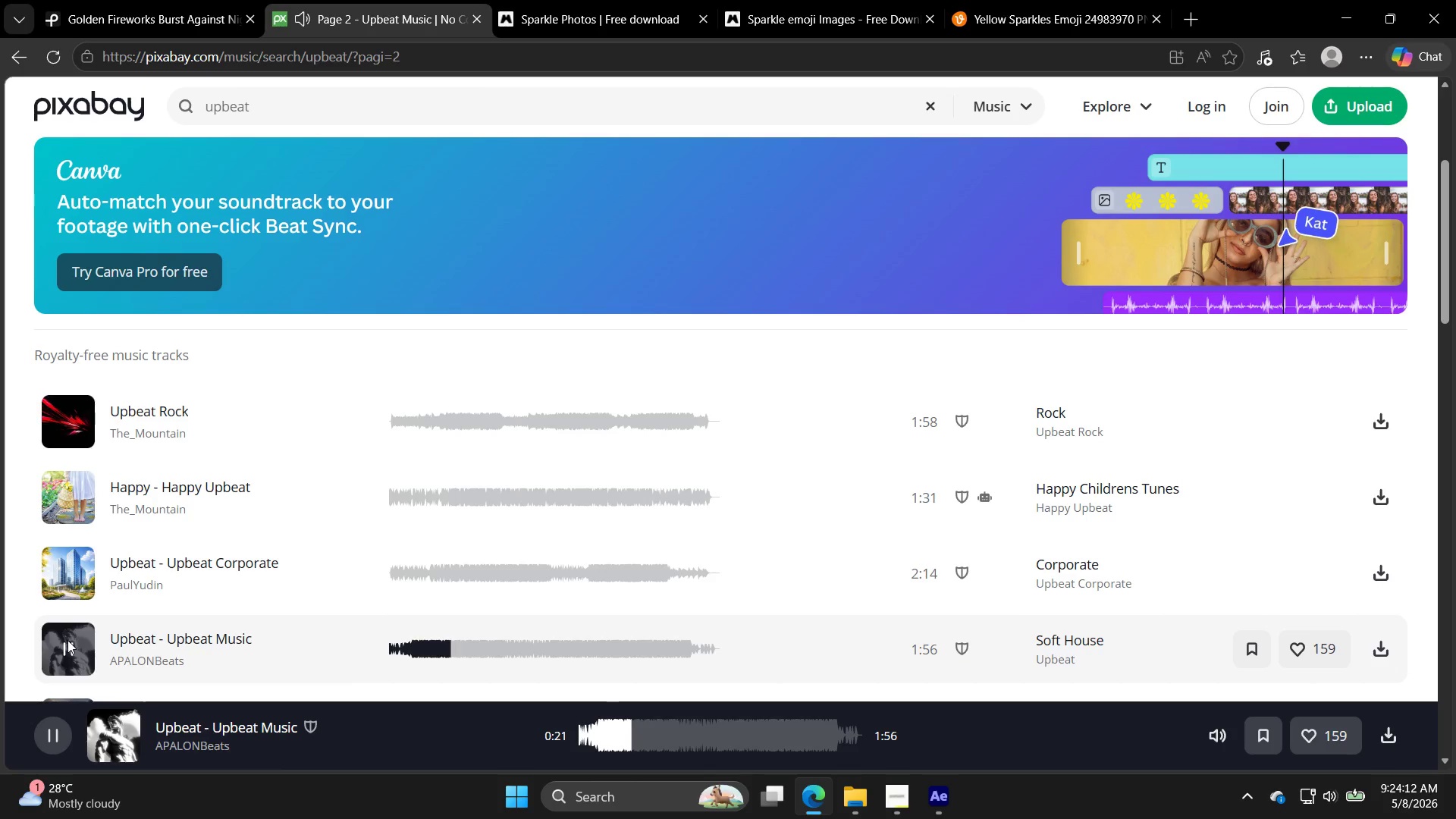 
scroll: coordinate [98, 541], scroll_direction: down, amount: 4.0
 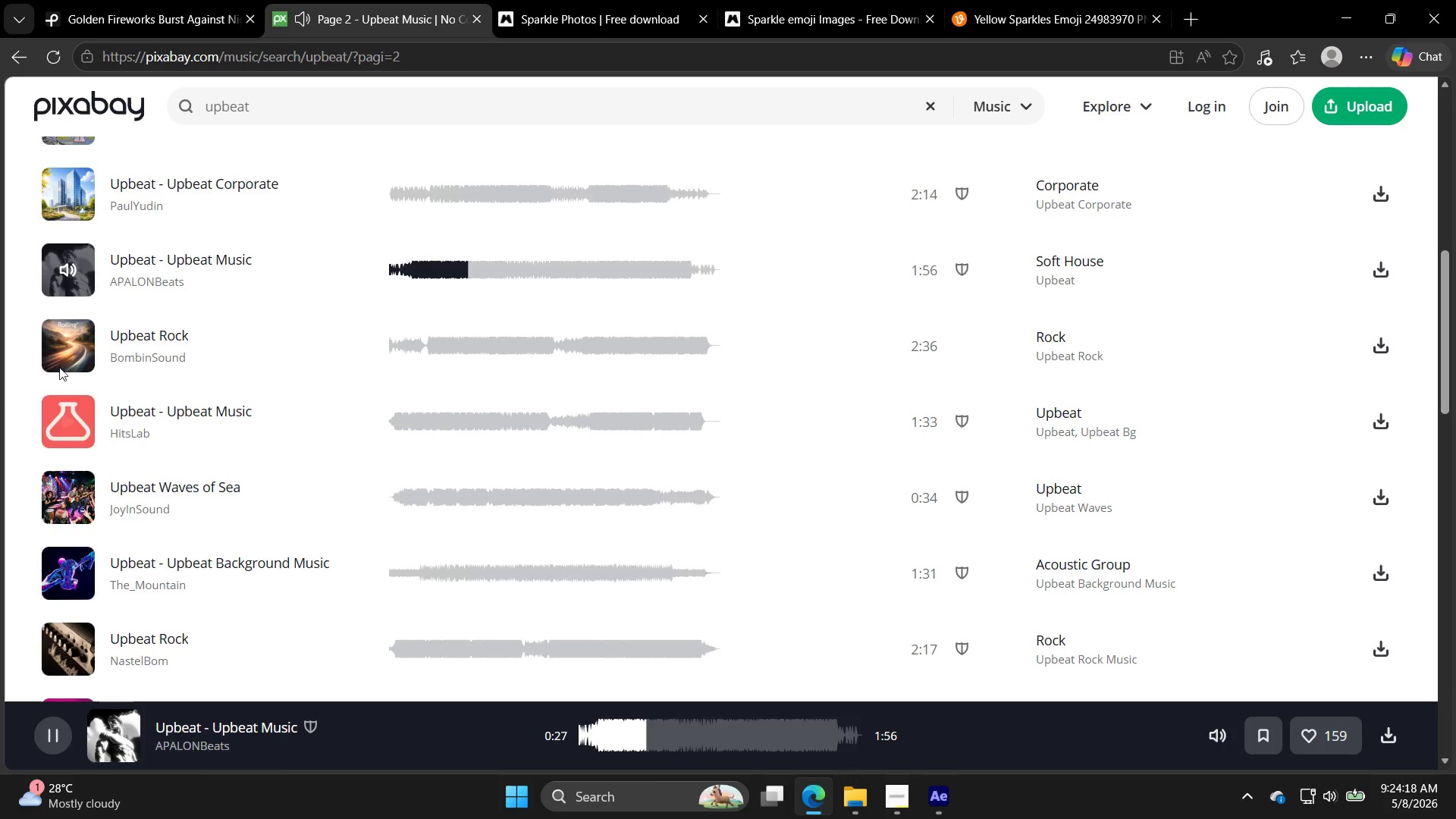 
left_click([64, 350])
 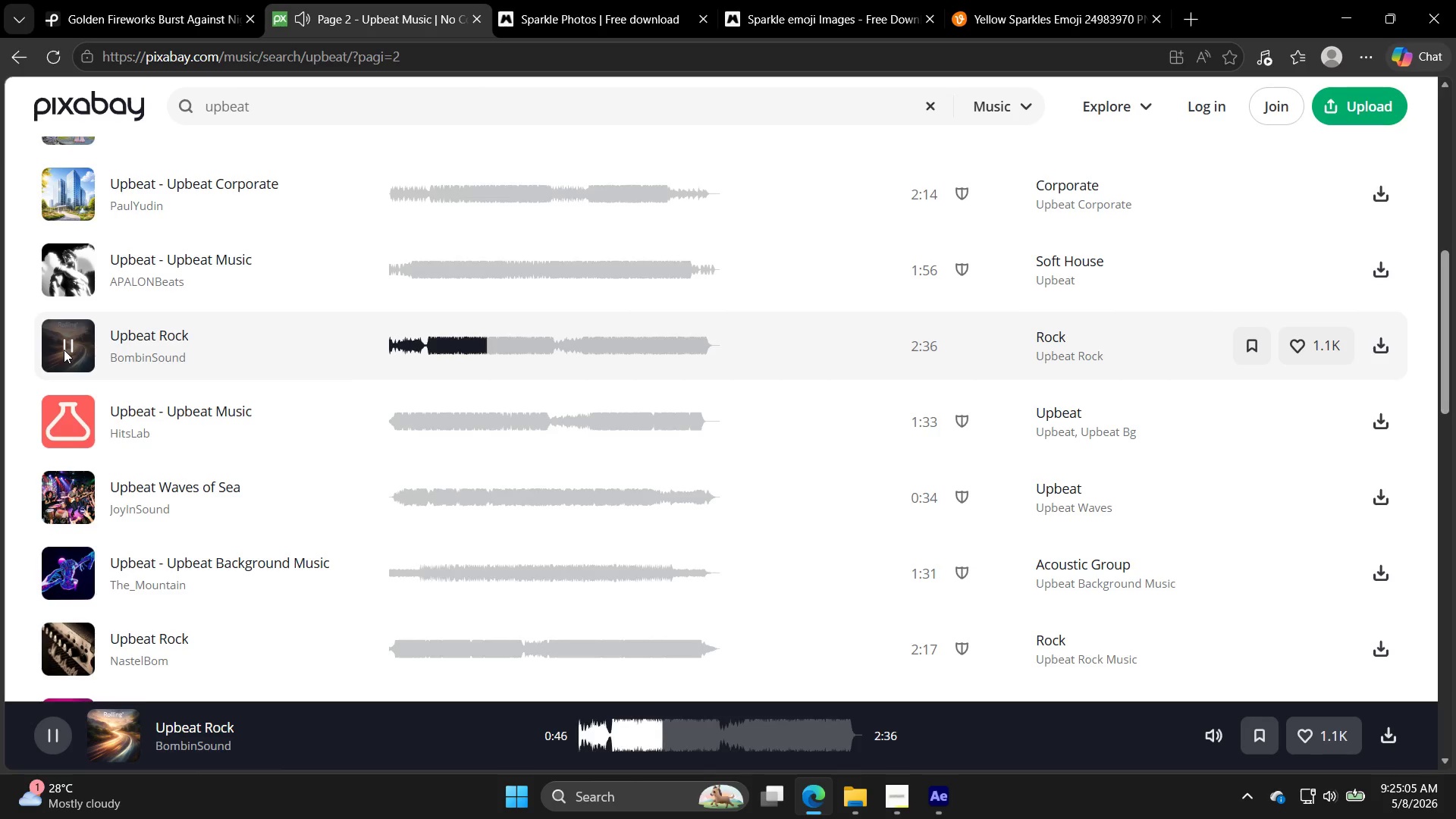 
wait(51.83)
 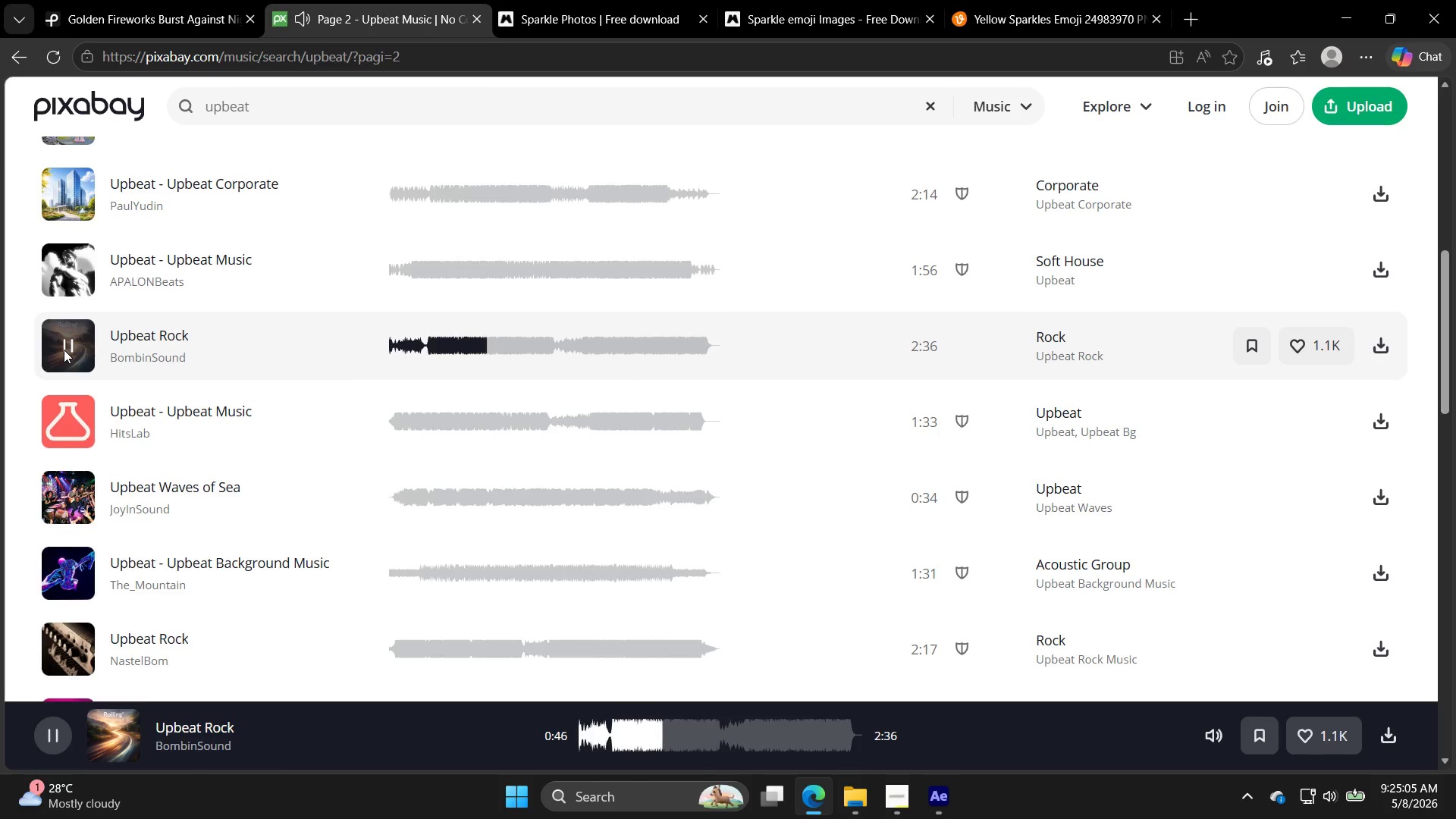 
left_click([64, 422])
 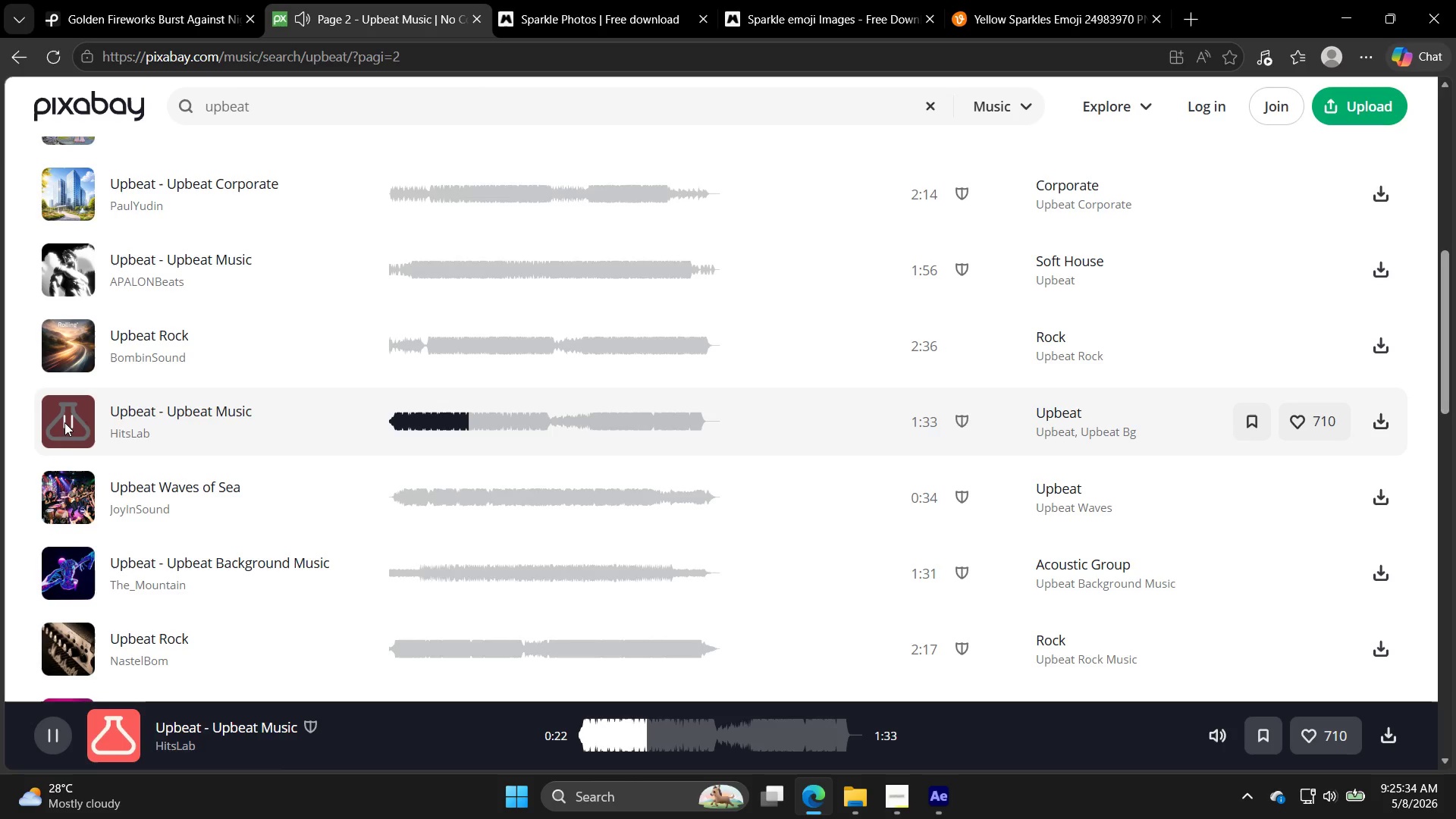 
wait(28.31)
 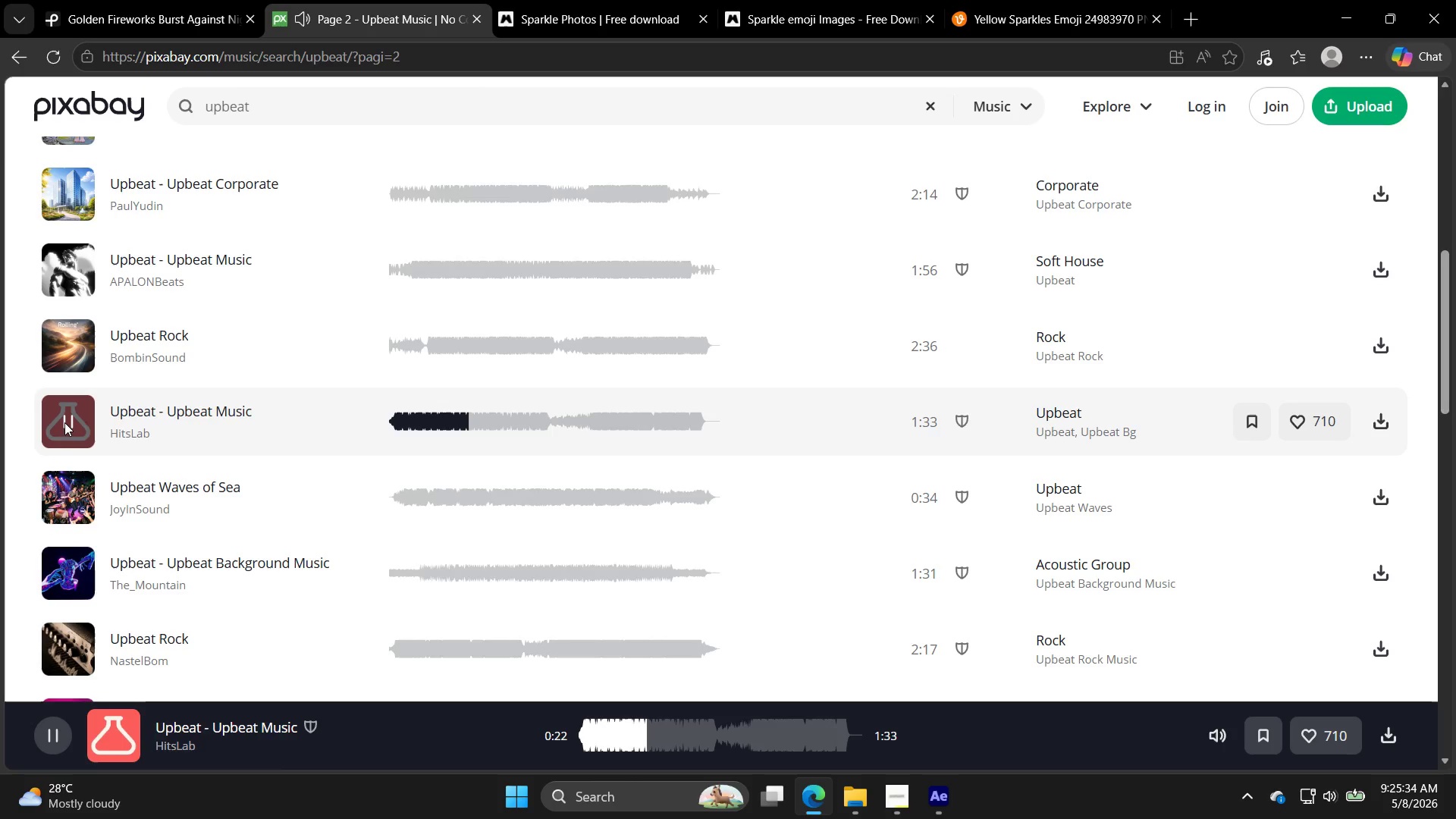 
left_click([64, 498])
 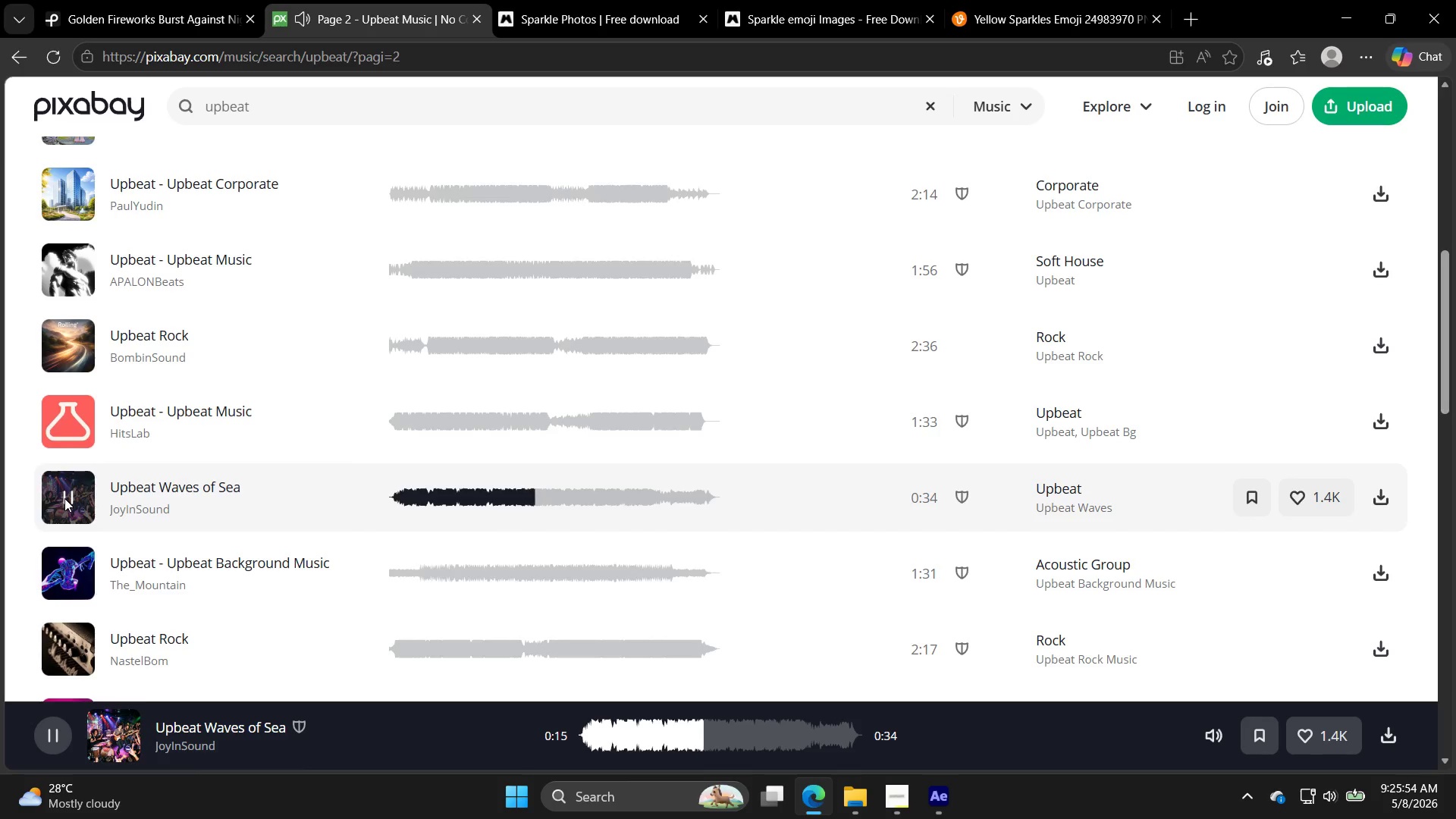 
wait(20.86)
 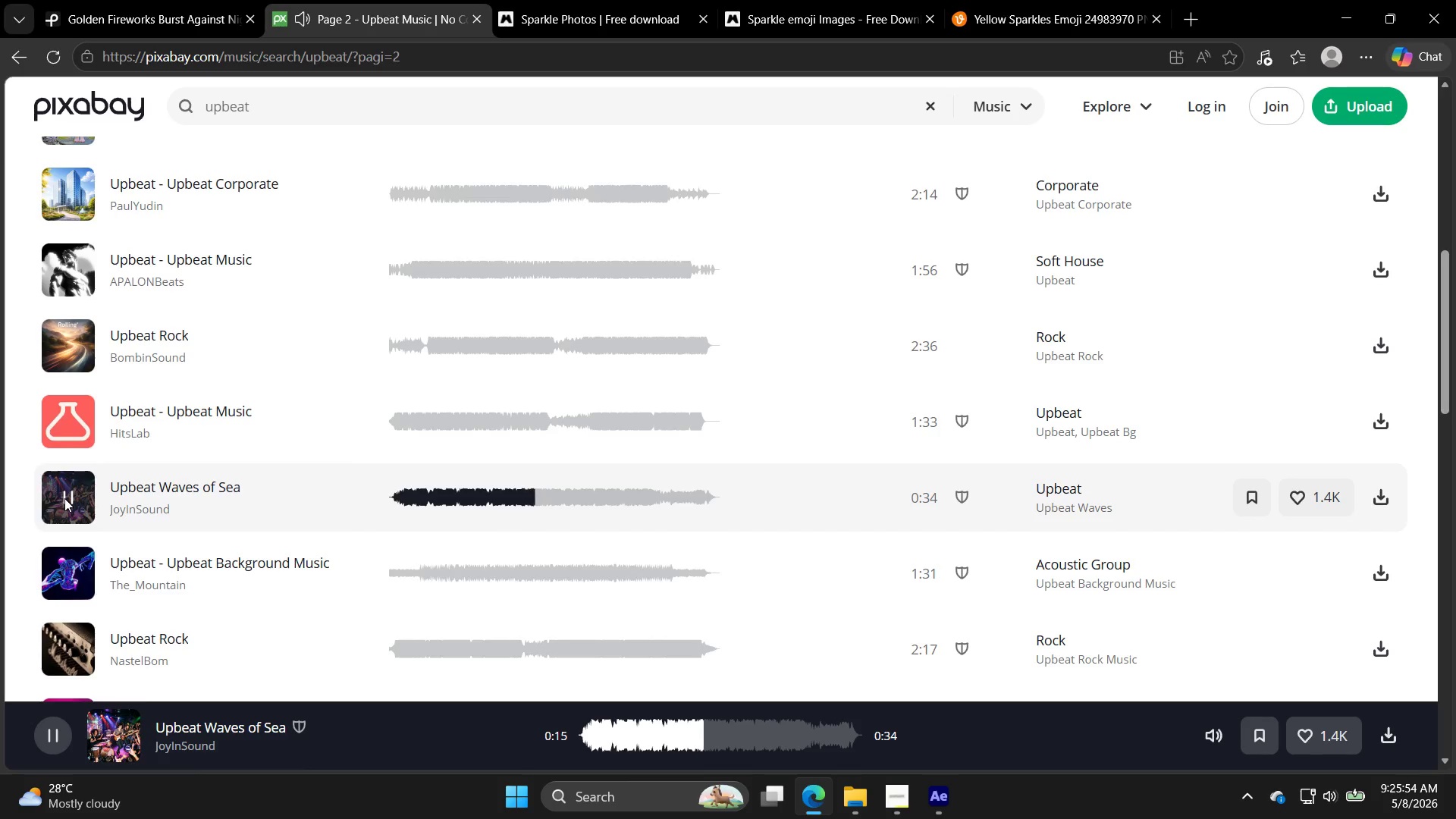 
scroll: coordinate [124, 591], scroll_direction: down, amount: 1.0
 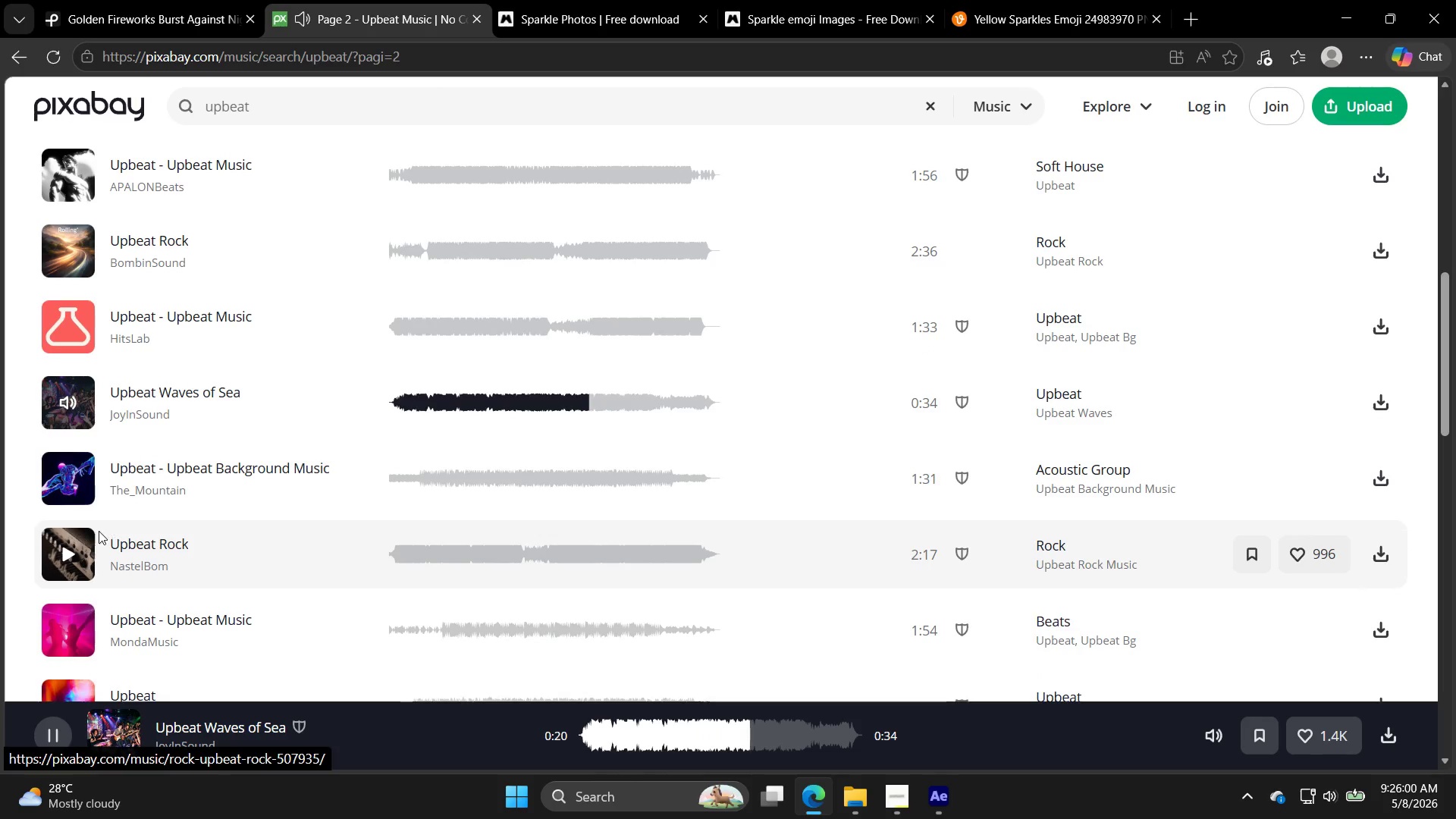 
left_click([71, 553])
 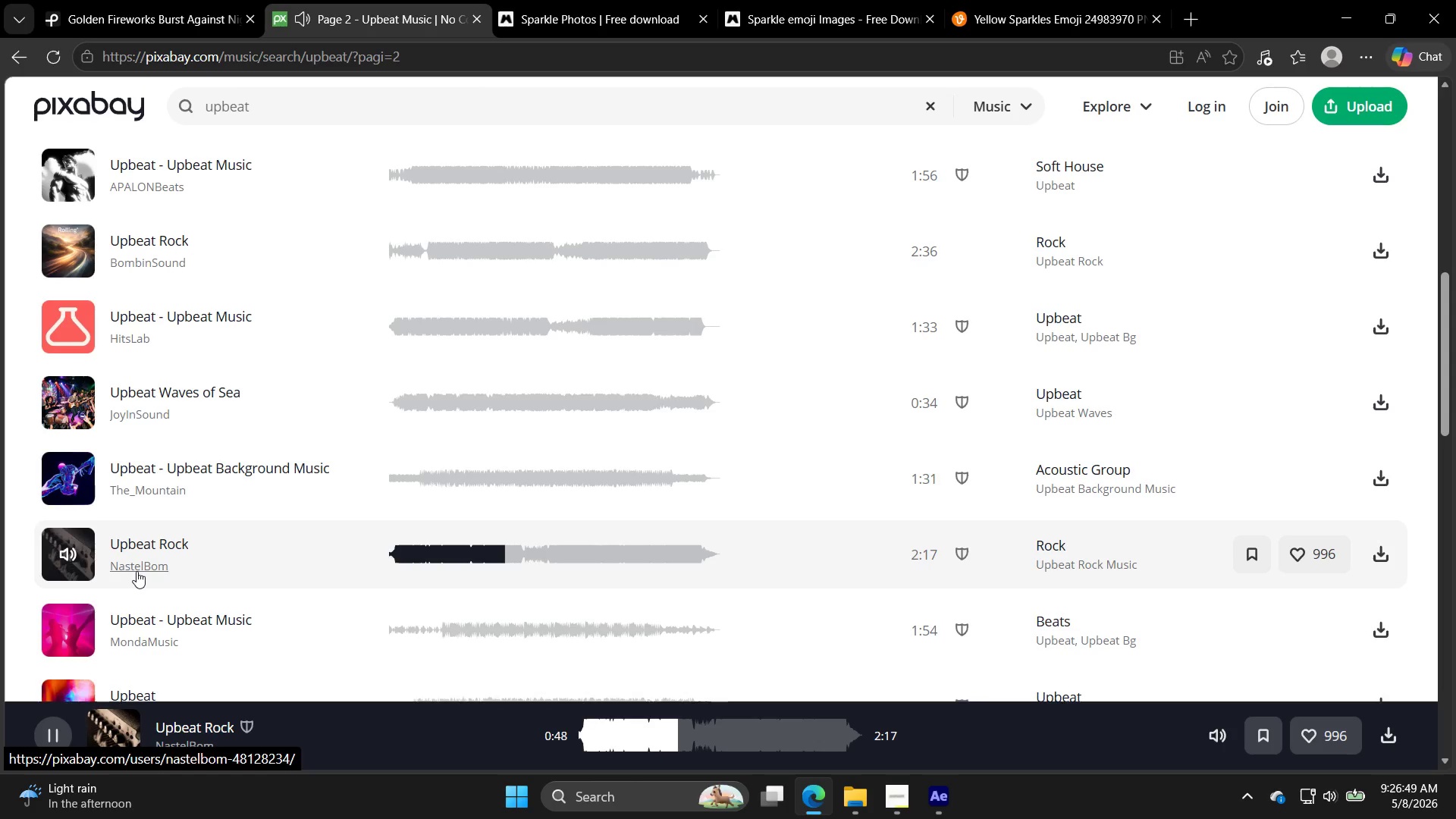 
wait(53.73)
 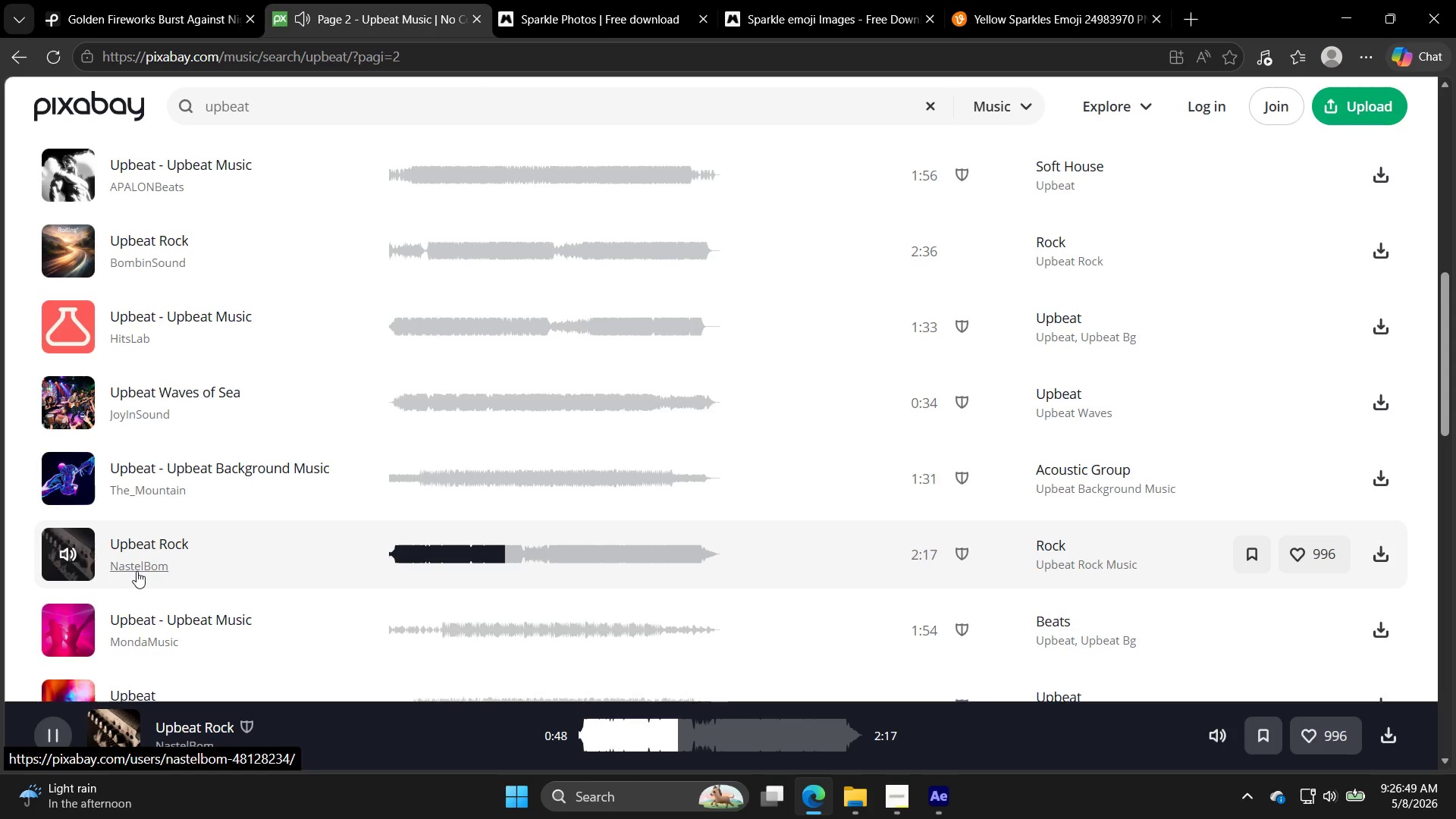 
scroll: coordinate [140, 587], scroll_direction: down, amount: 3.0
 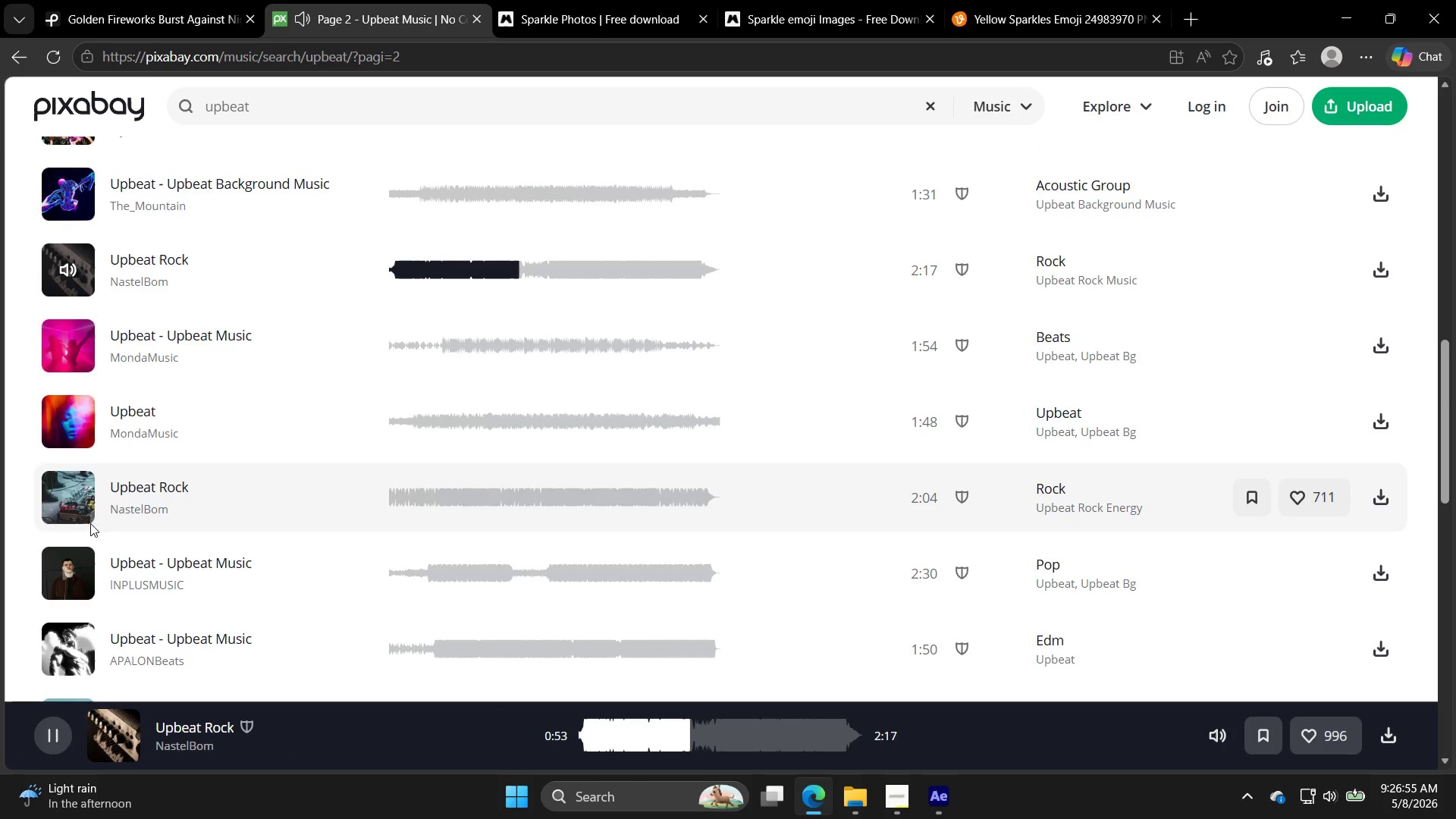 
left_click([72, 501])
 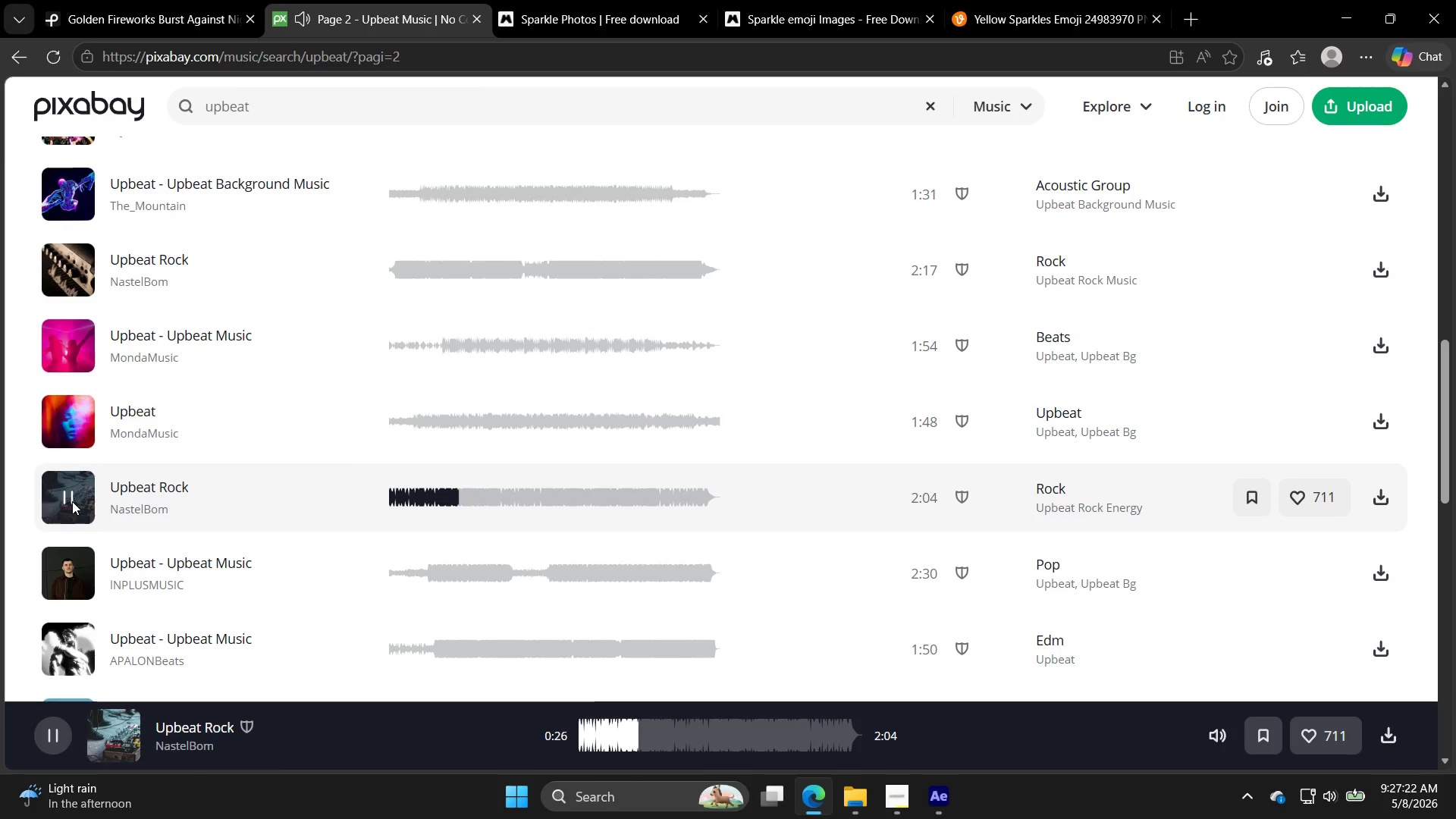 
wait(31.84)
 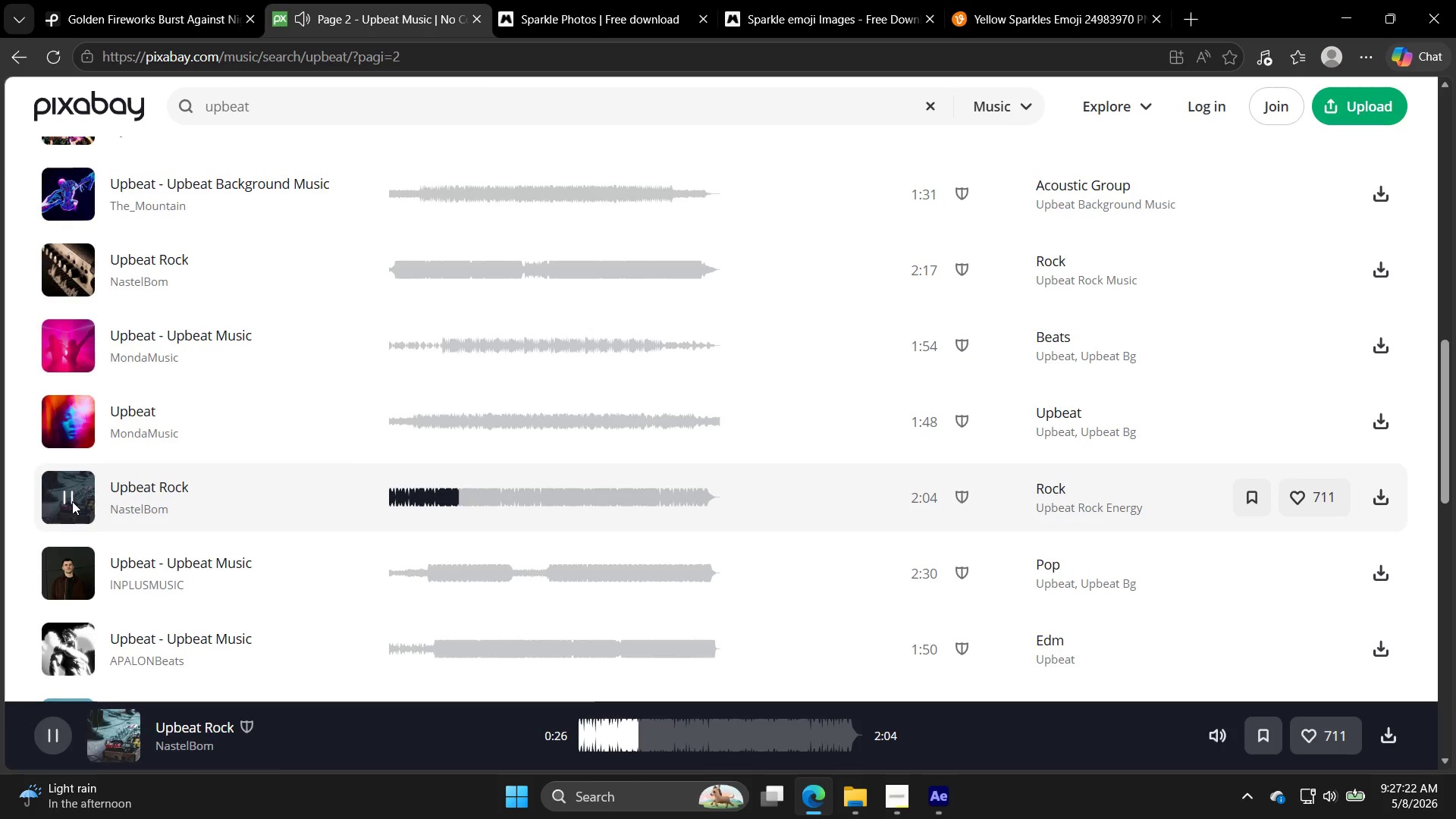 
scroll: coordinate [142, 645], scroll_direction: down, amount: 1.0
 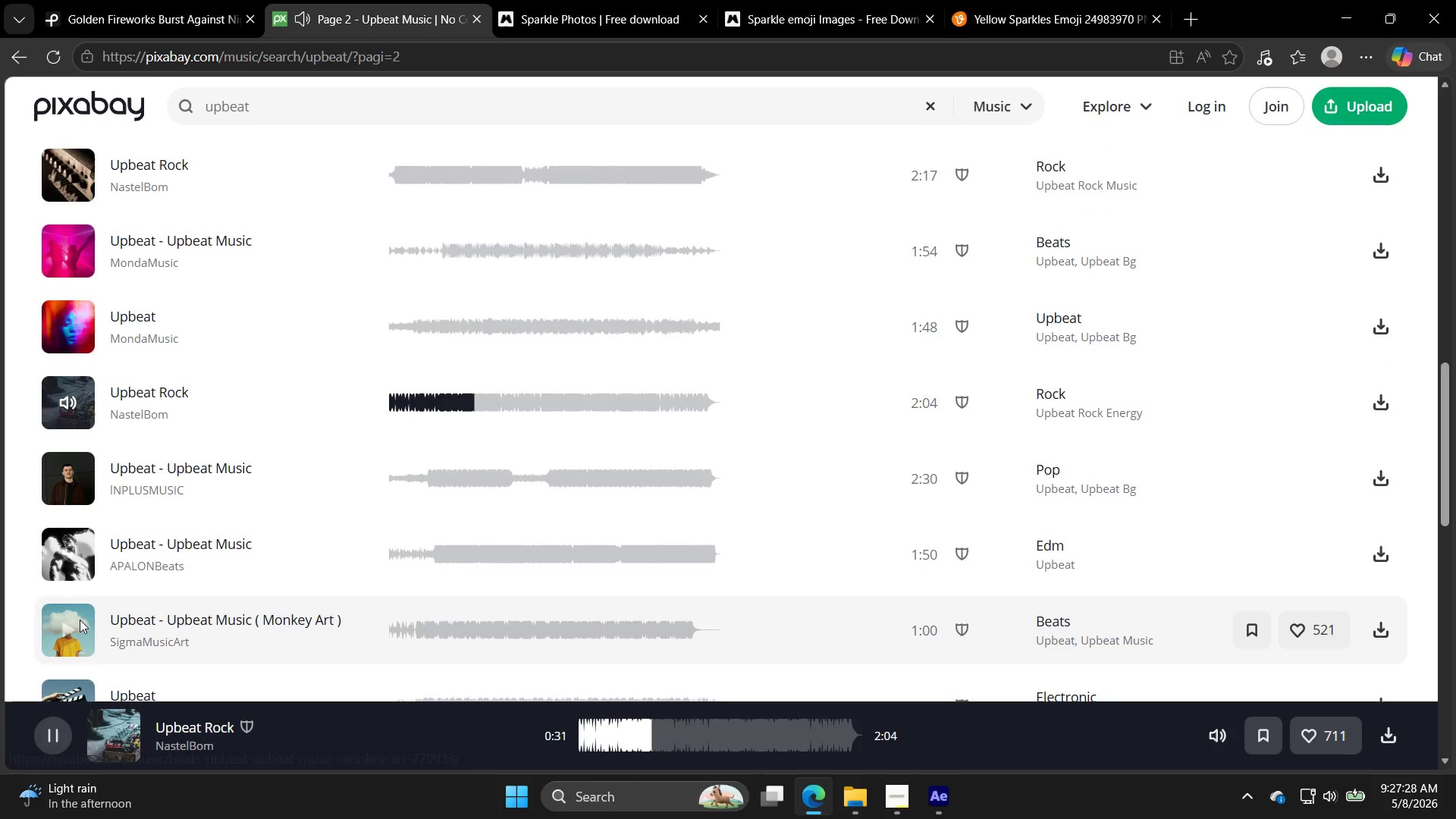 
left_click([73, 626])
 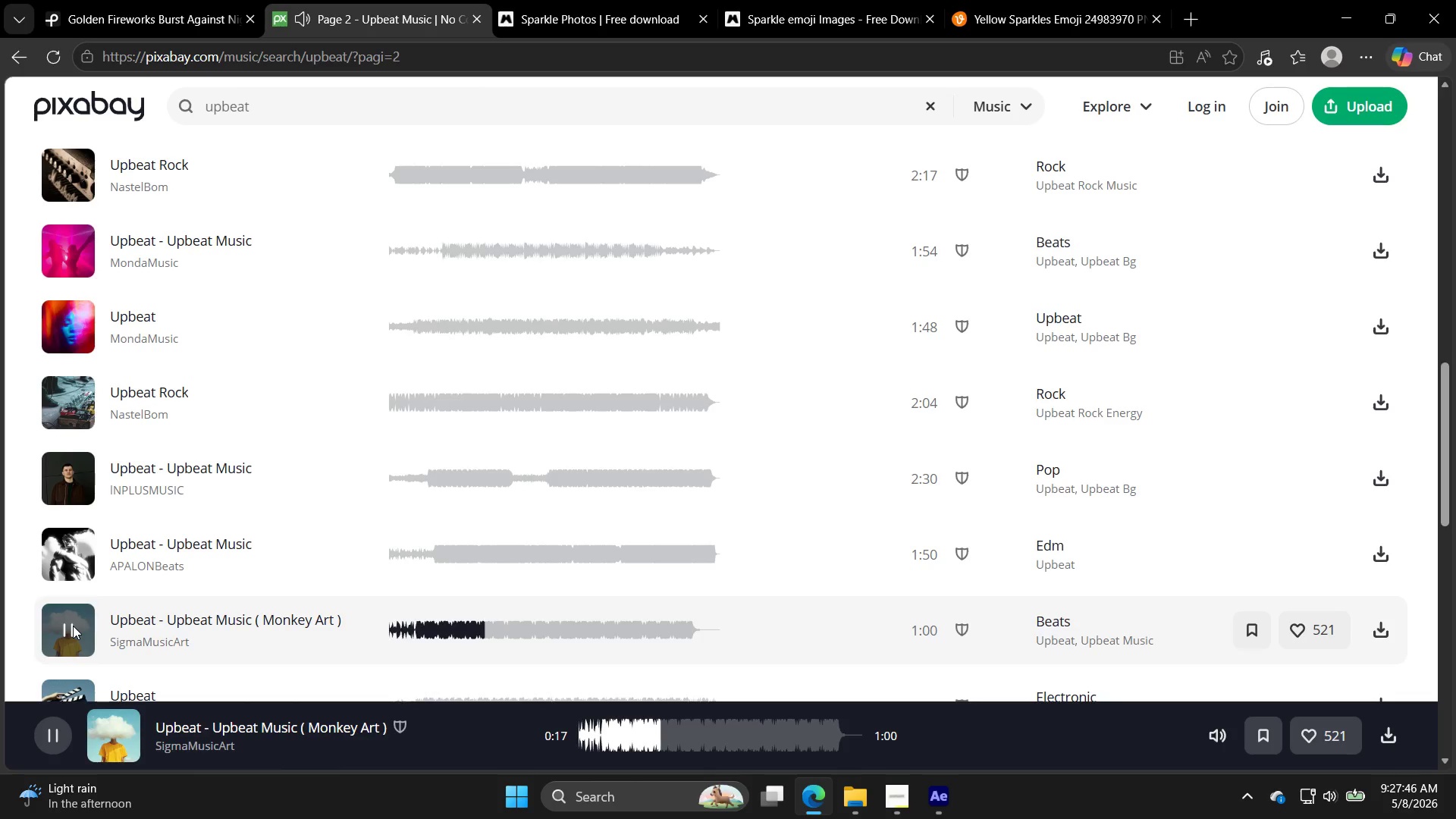 
wait(23.11)
 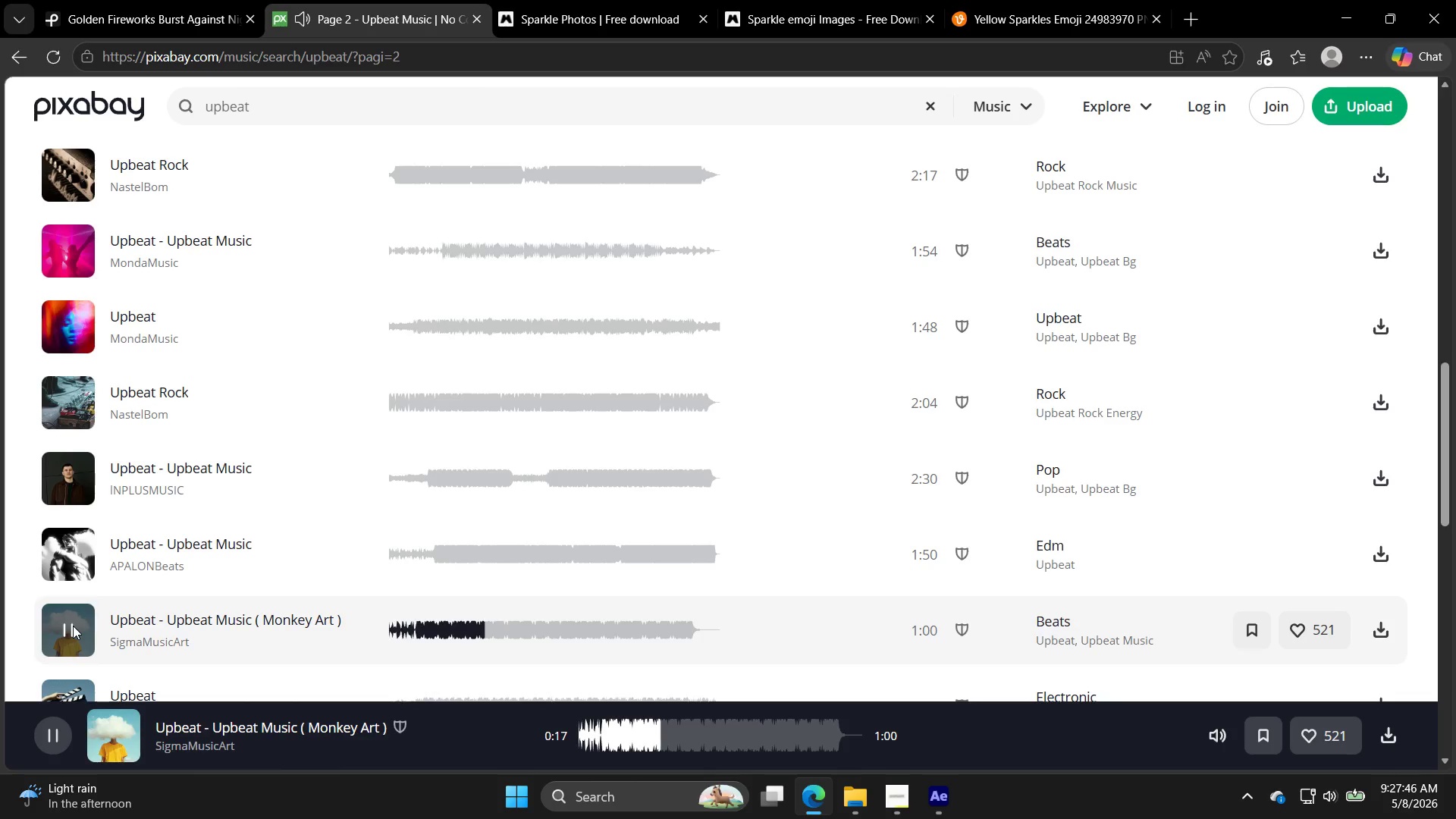 
scroll: coordinate [81, 497], scroll_direction: down, amount: 2.0
 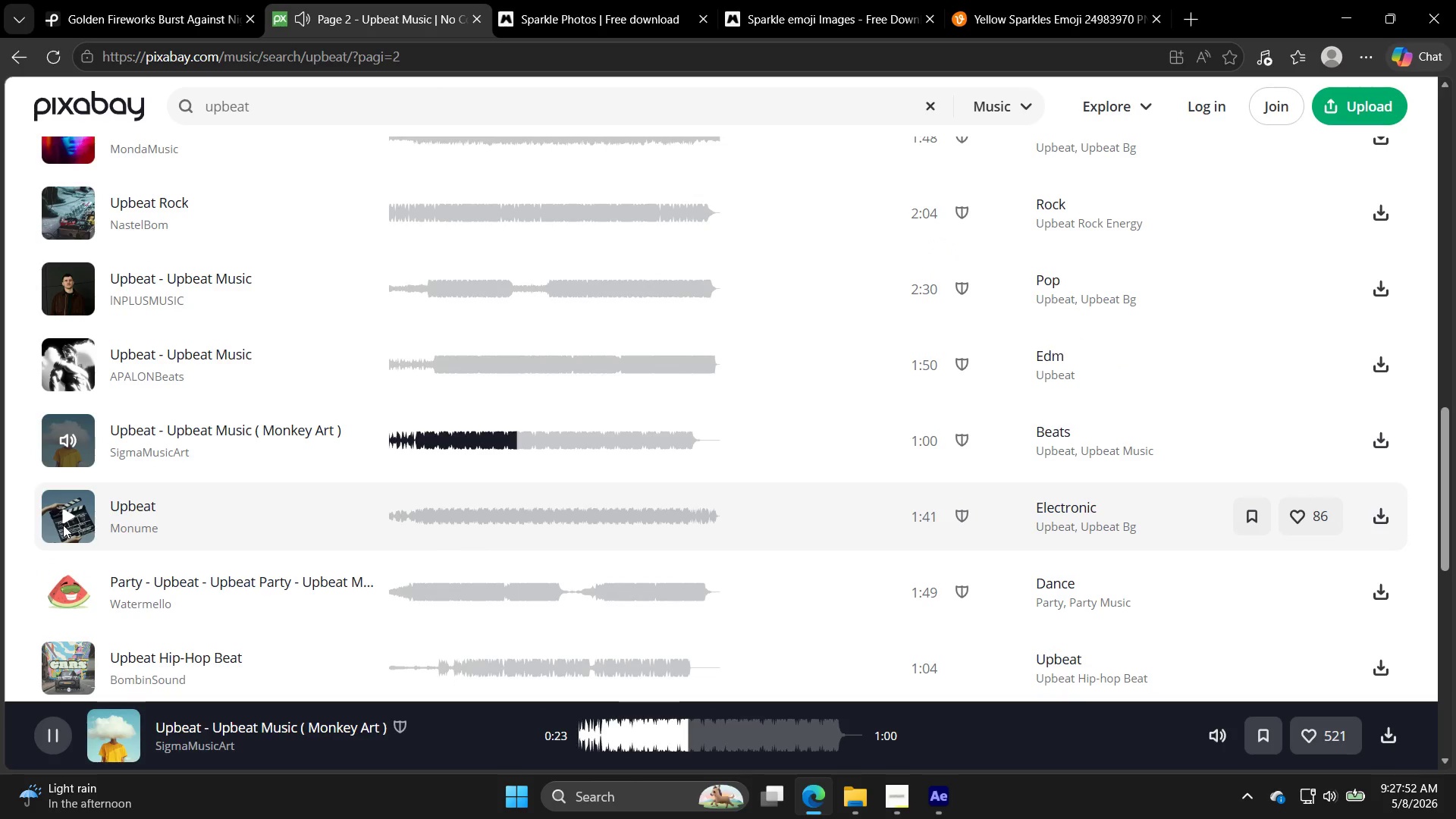 
left_click([64, 525])
 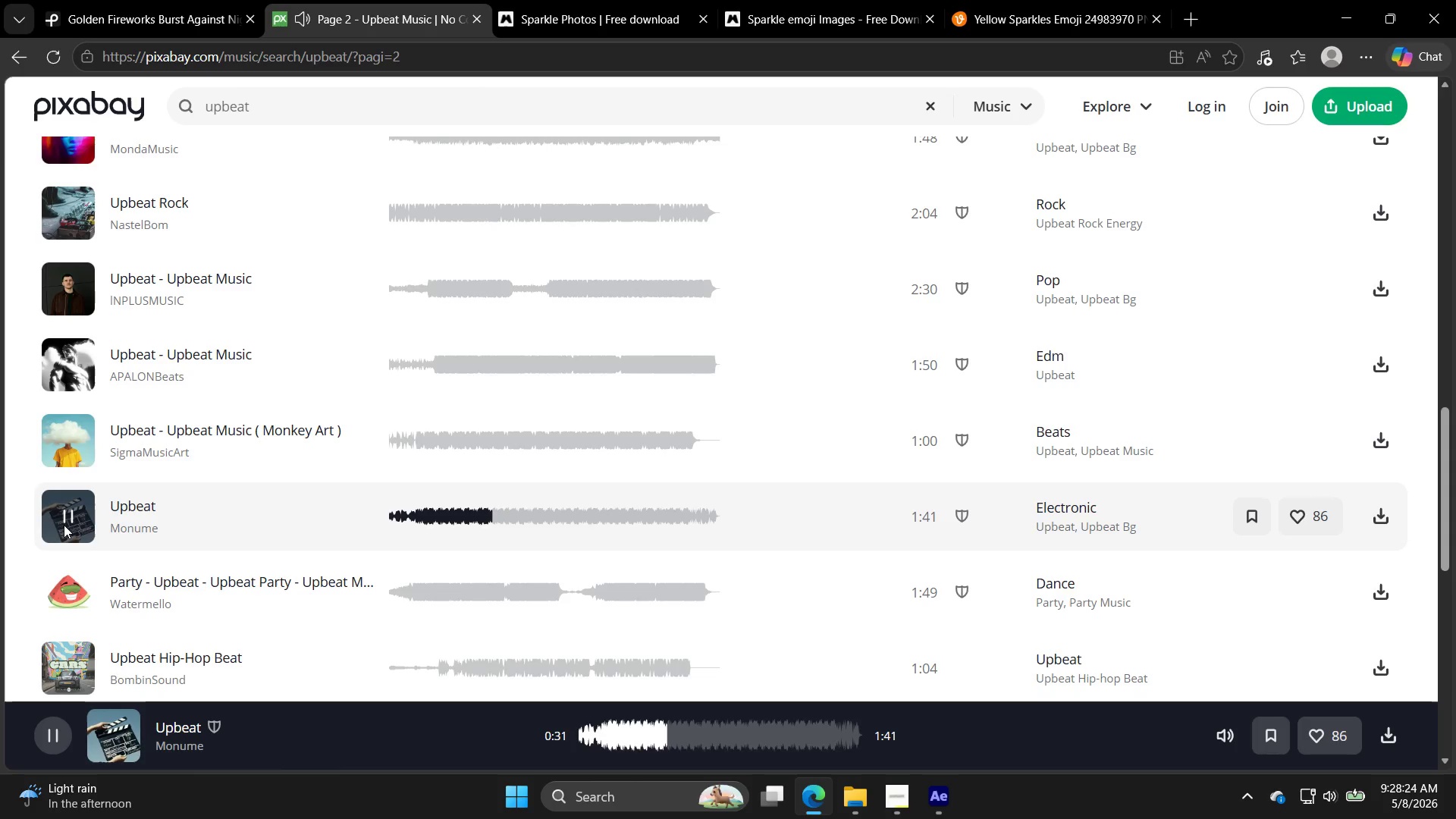 
wait(37.11)
 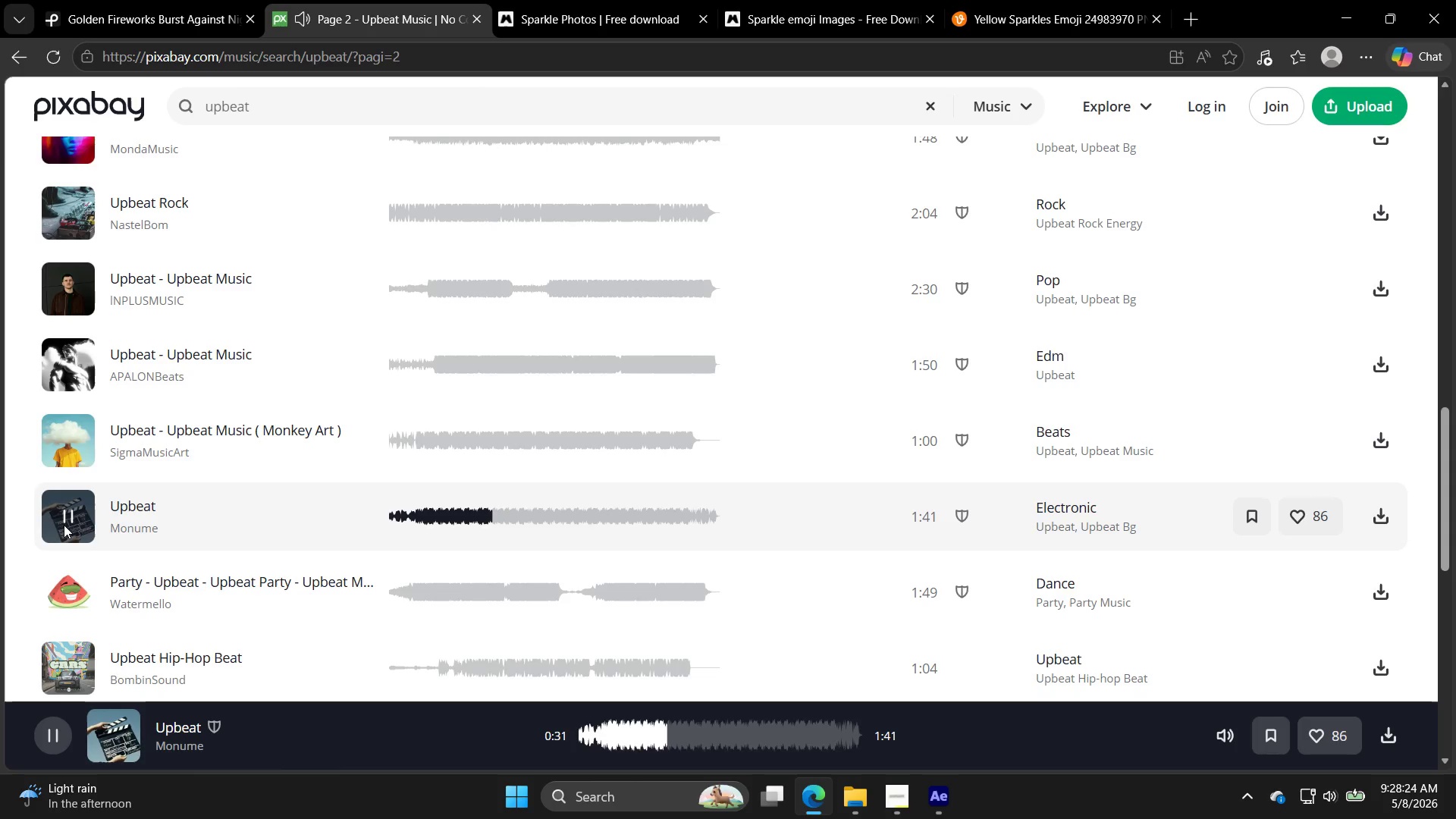 
left_click([83, 587])
 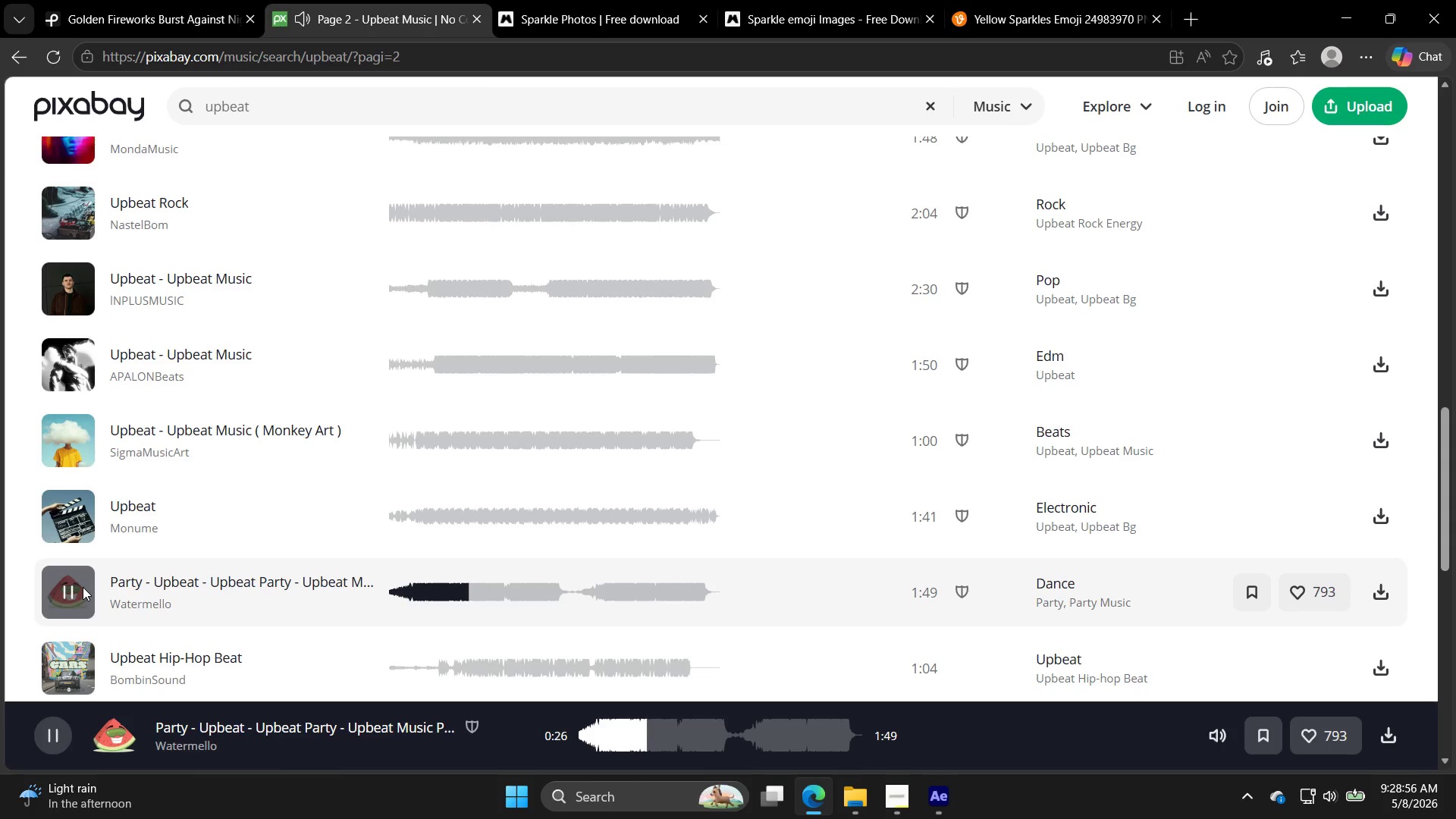 
wait(31.91)
 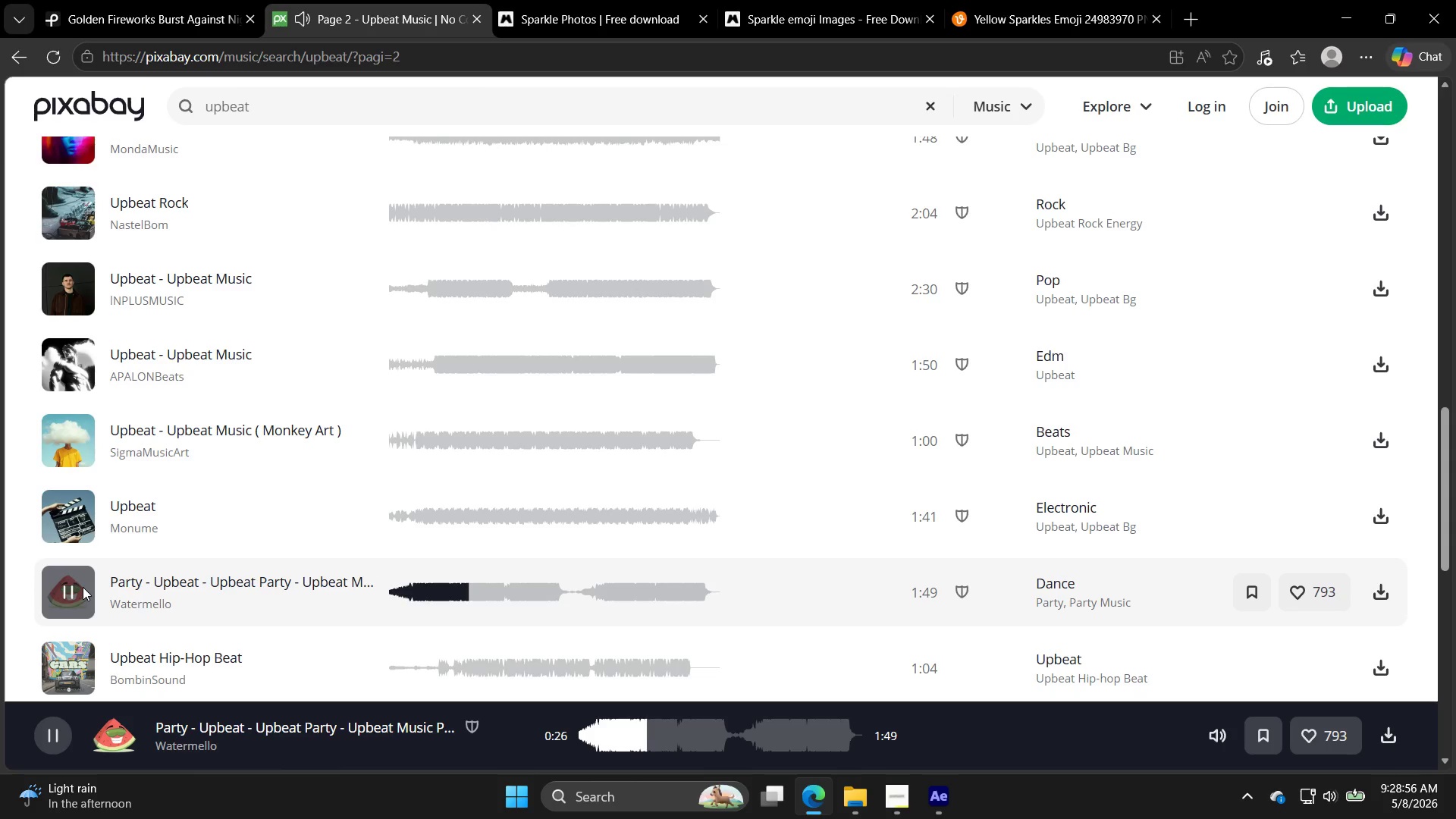 
scroll: coordinate [165, 626], scroll_direction: down, amount: 3.0
 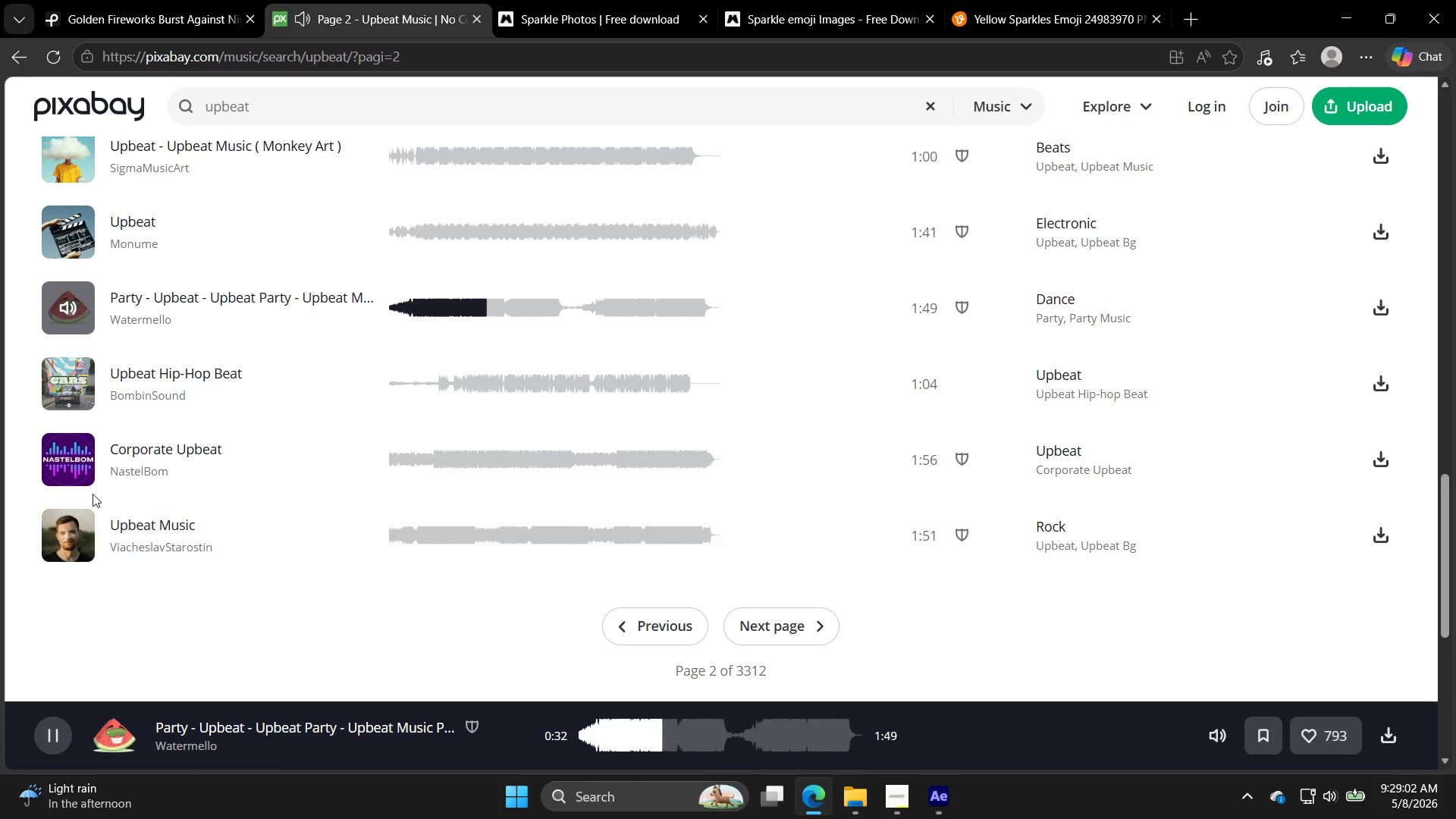 
left_click([71, 466])